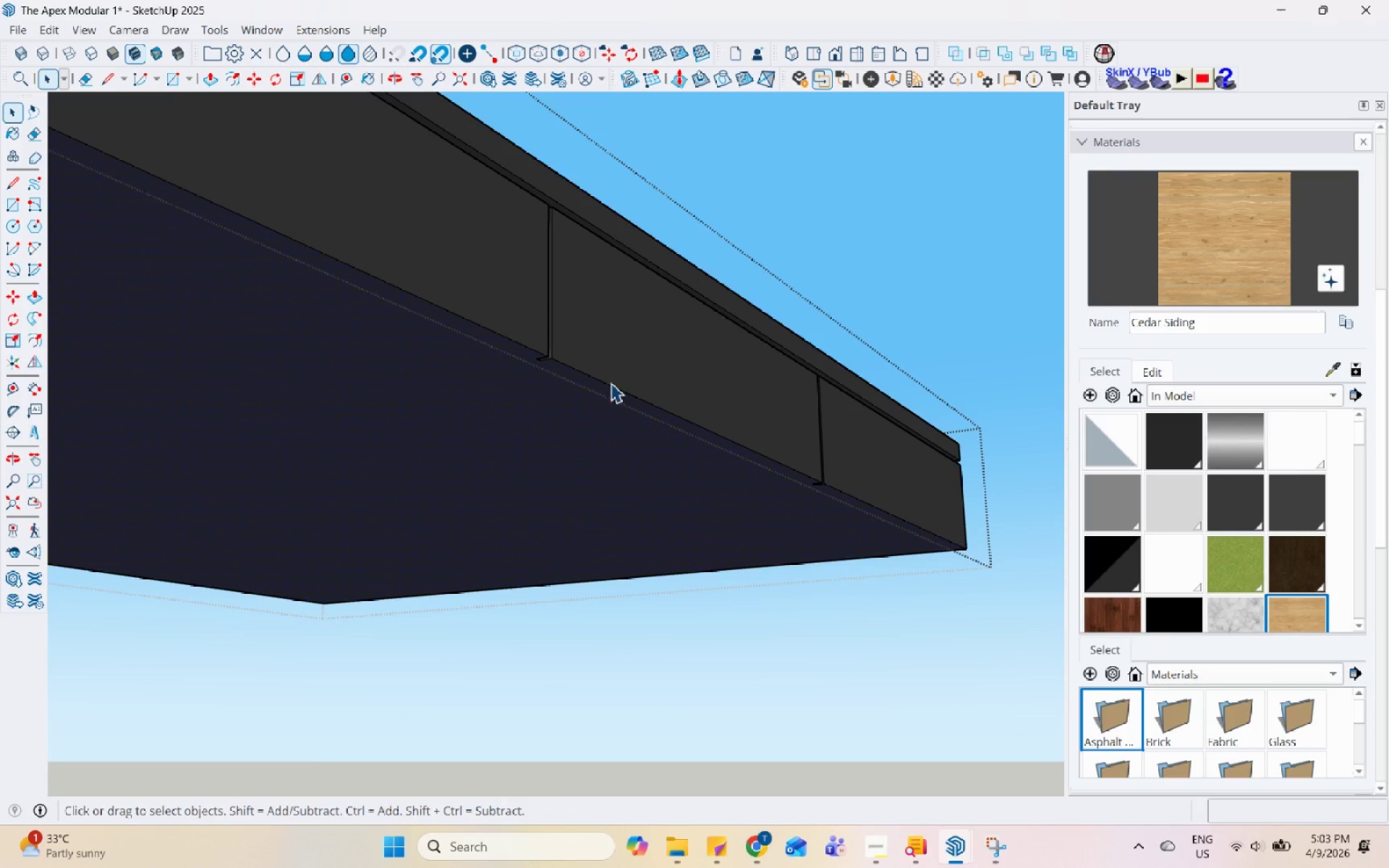 
key(Escape)
 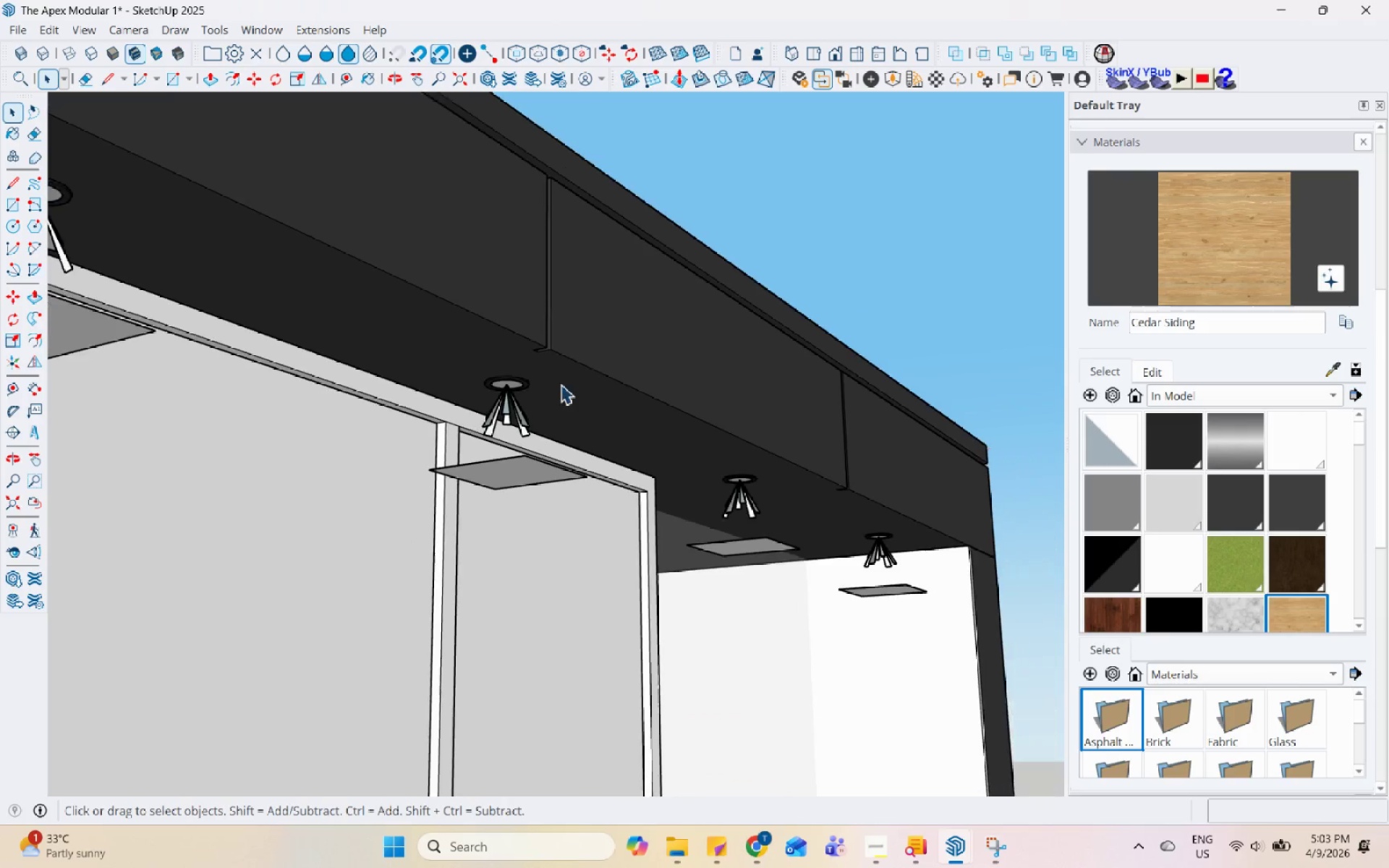 
double_click([571, 389])
 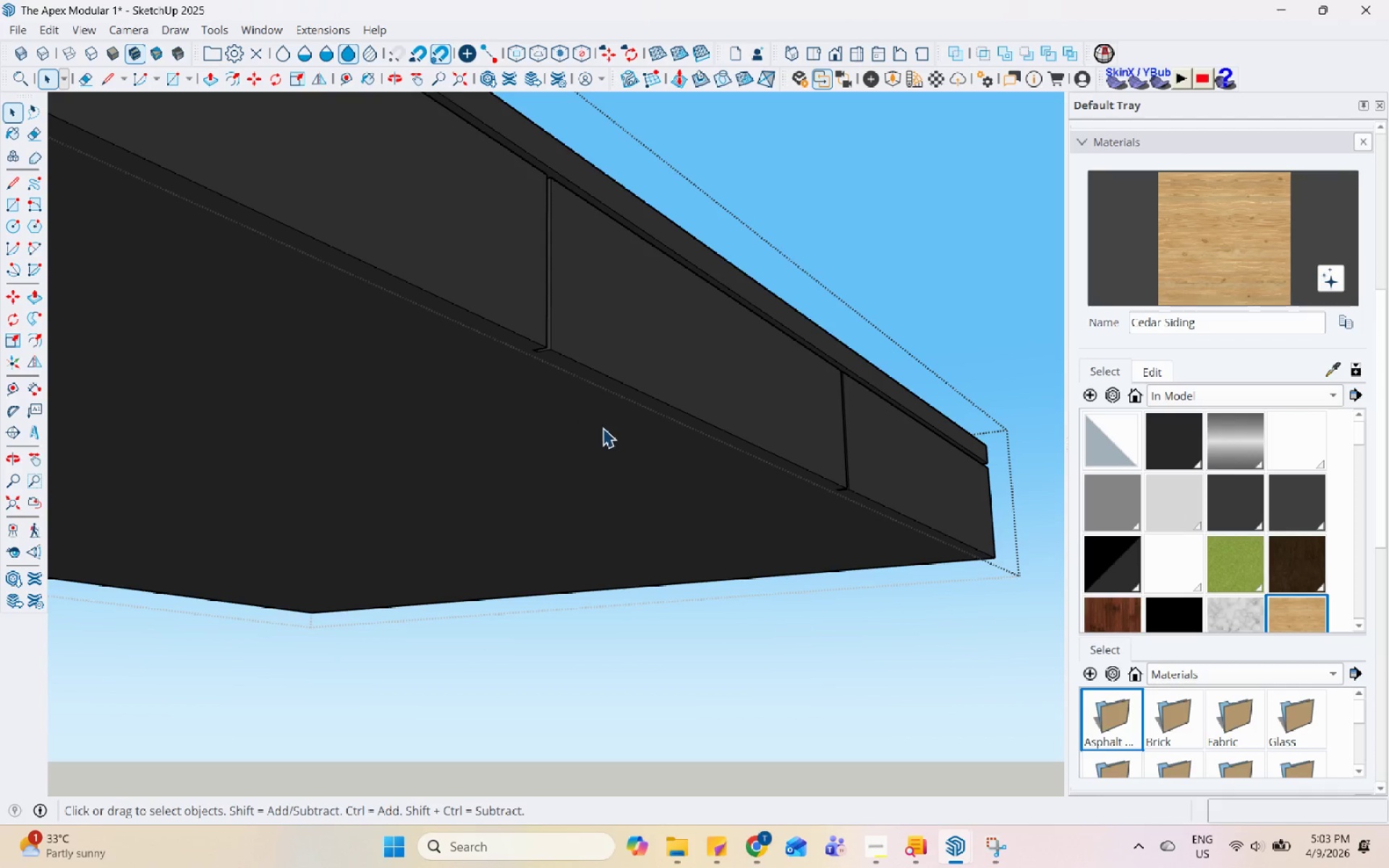 
scroll: coordinate [551, 365], scroll_direction: none, amount: 0.0
 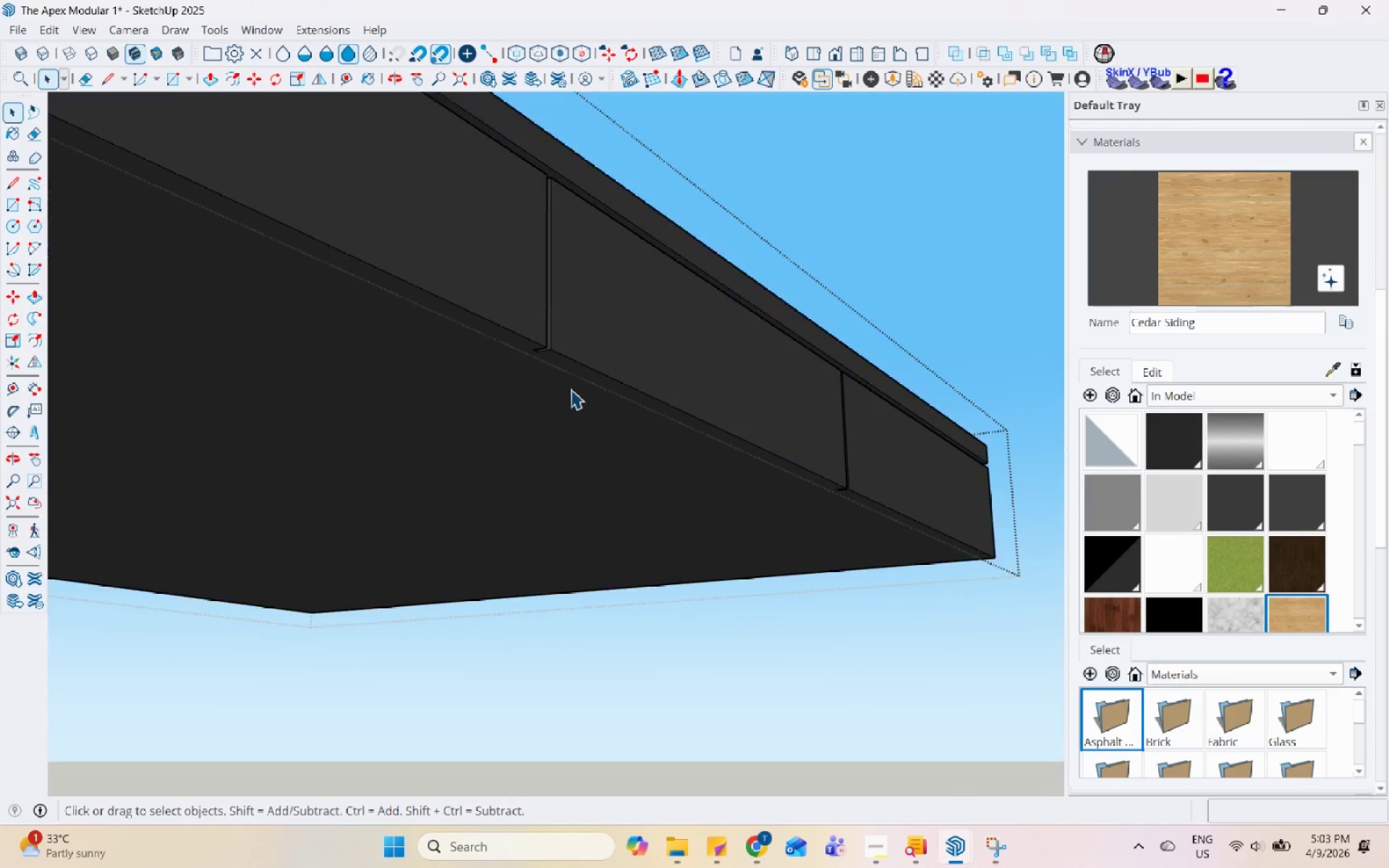 
triple_click([603, 427])
 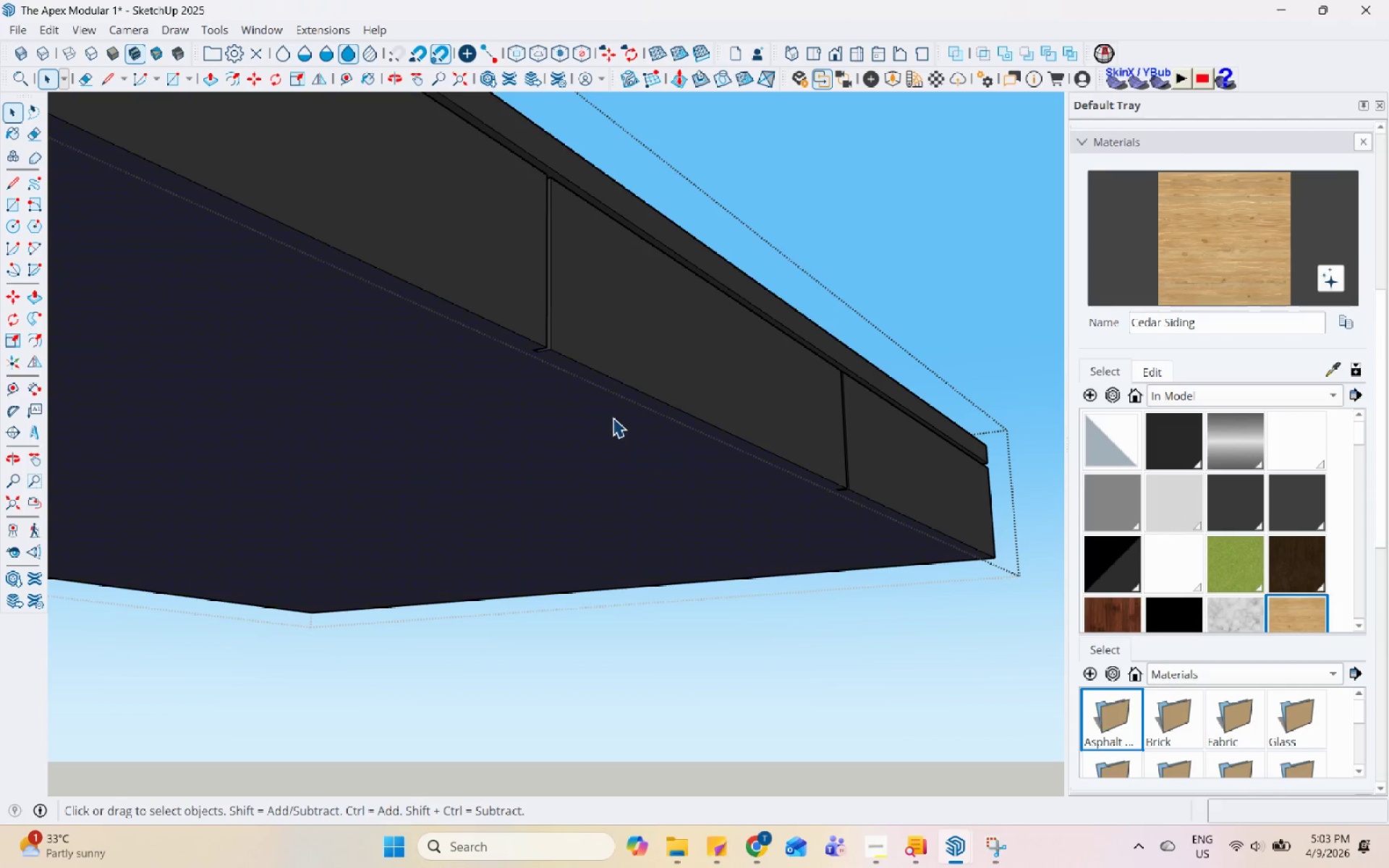 
scroll: coordinate [642, 397], scroll_direction: down, amount: 6.0
 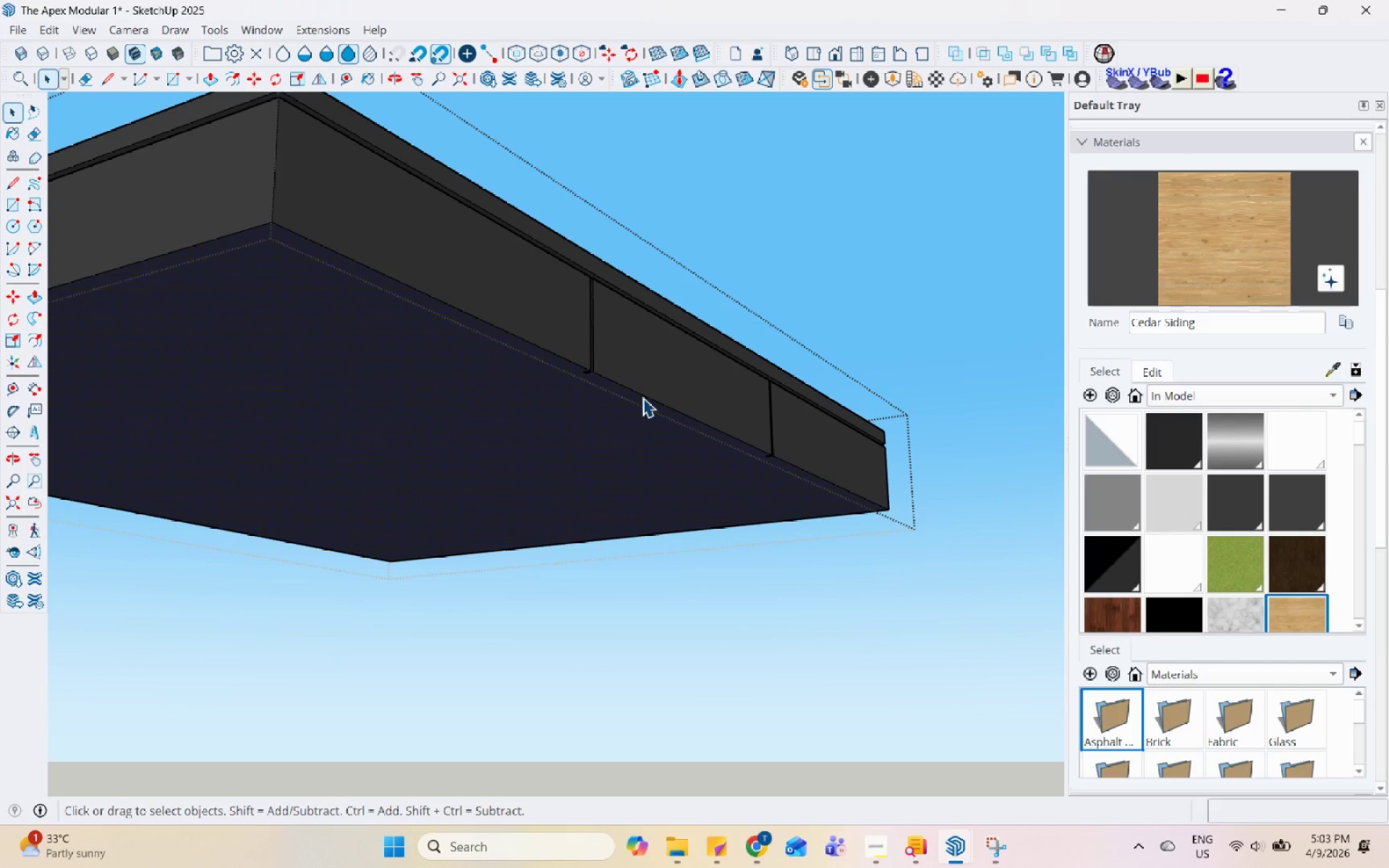 
key(A)
 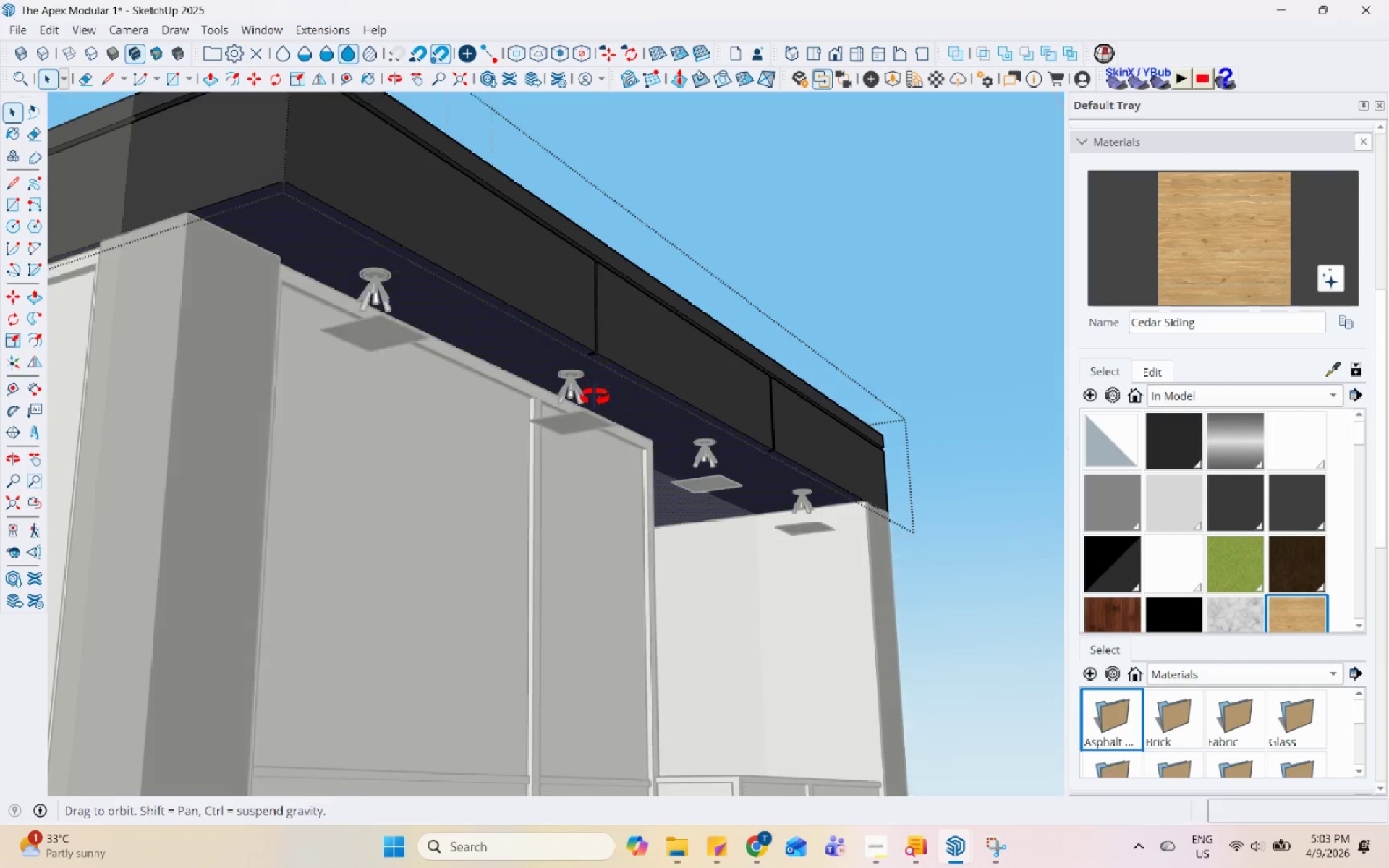 
scroll: coordinate [258, 263], scroll_direction: up, amount: 6.0
 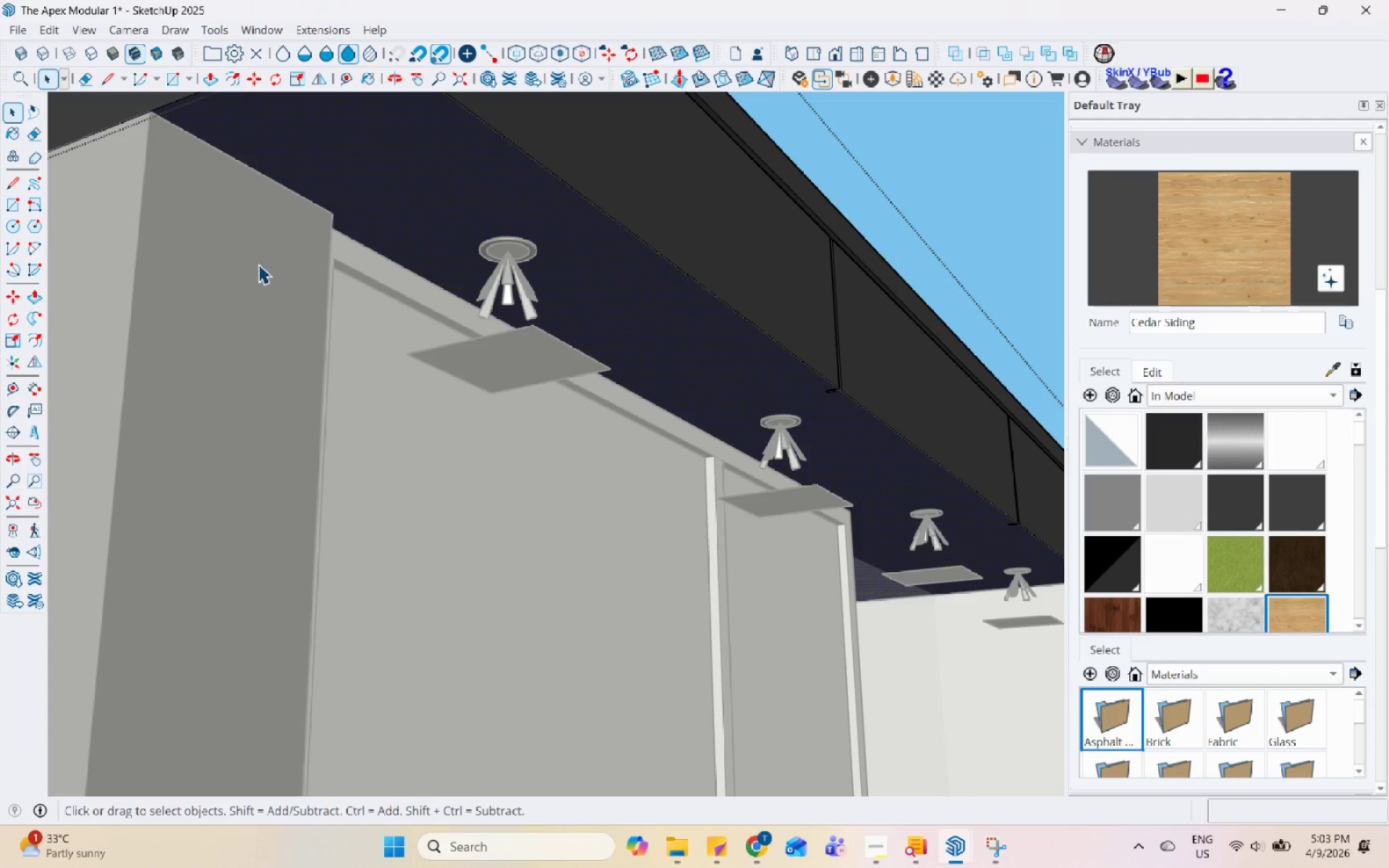 
key(L)
 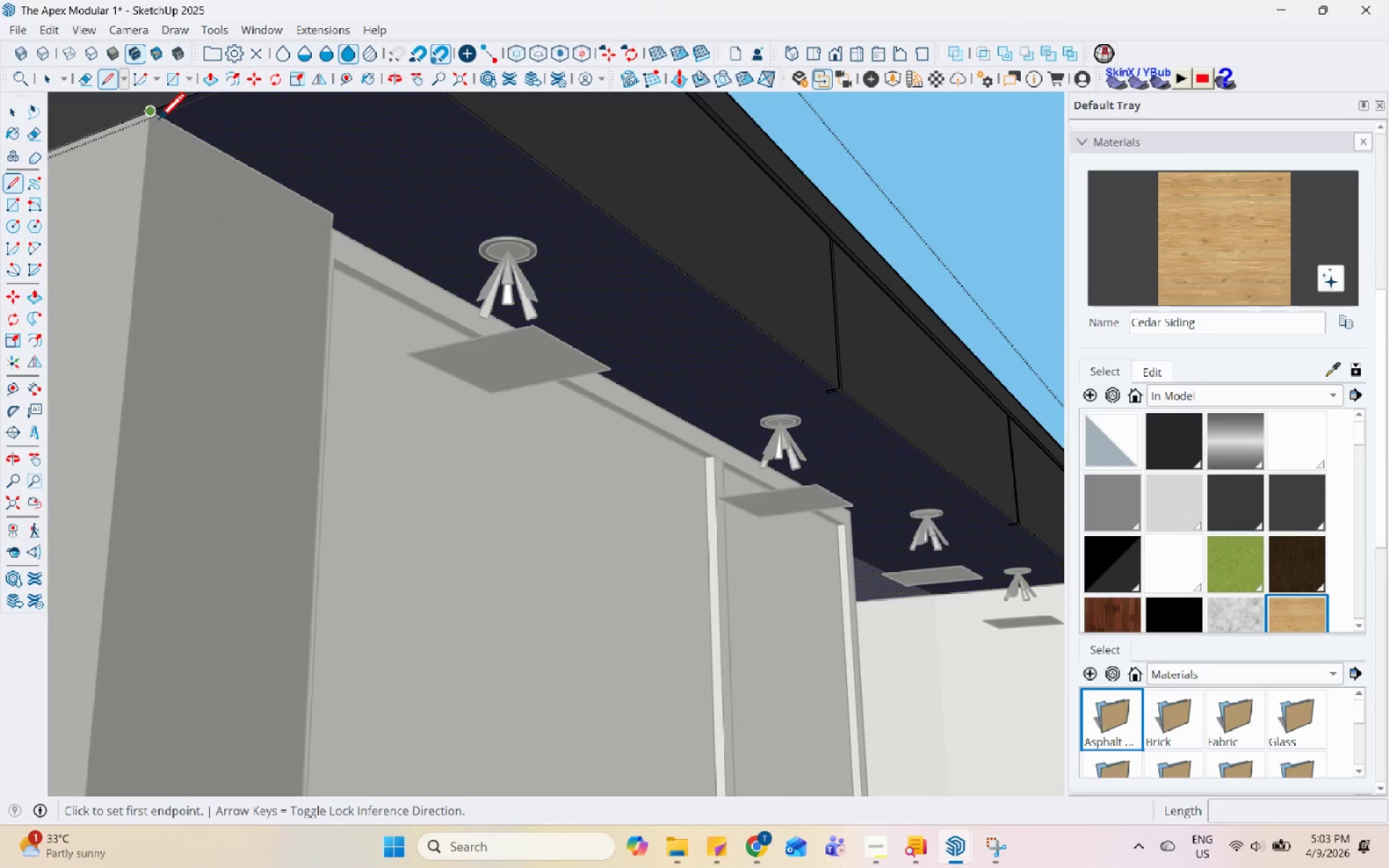 
left_click([155, 120])
 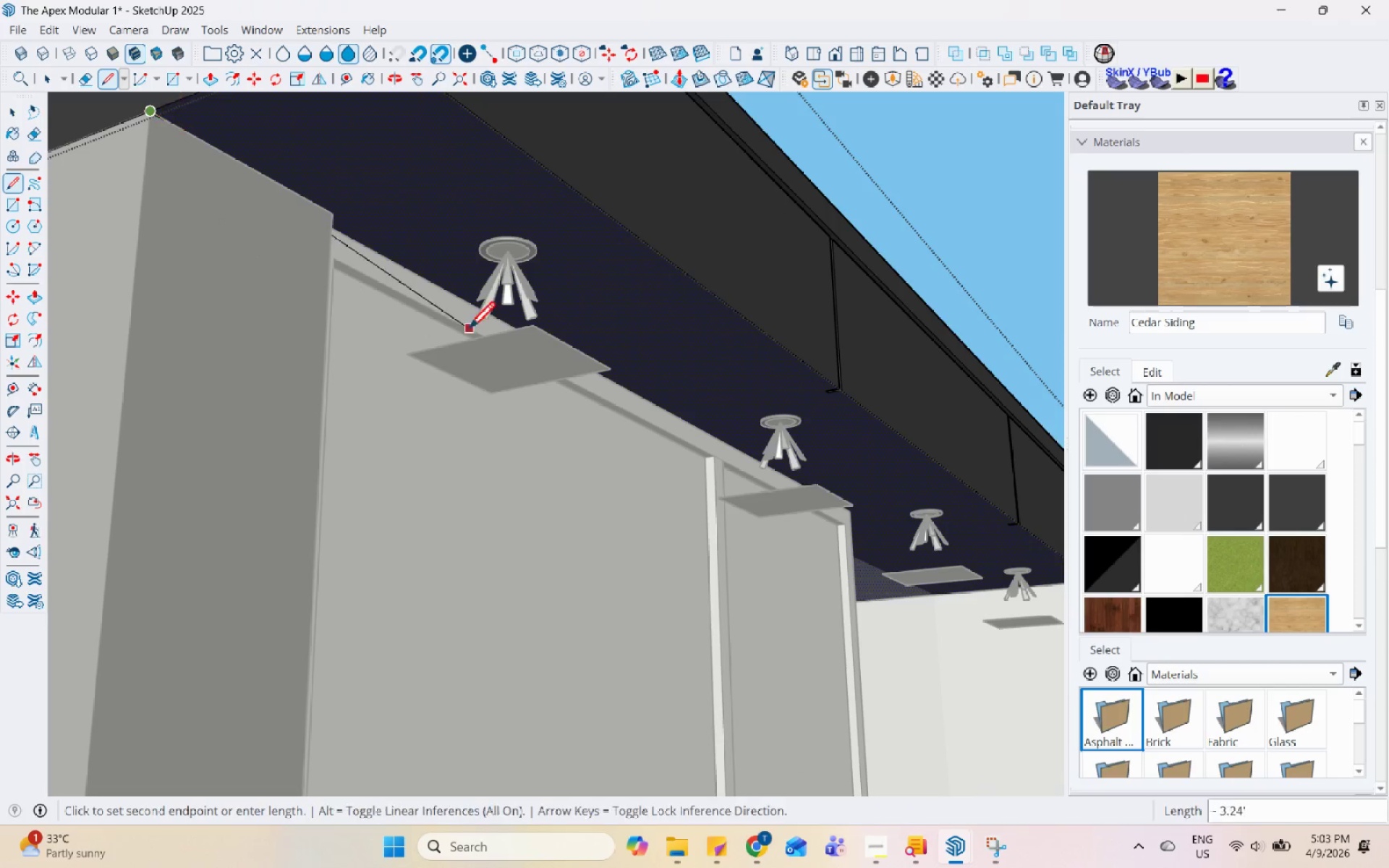 
scroll: coordinate [445, 348], scroll_direction: down, amount: 3.0
 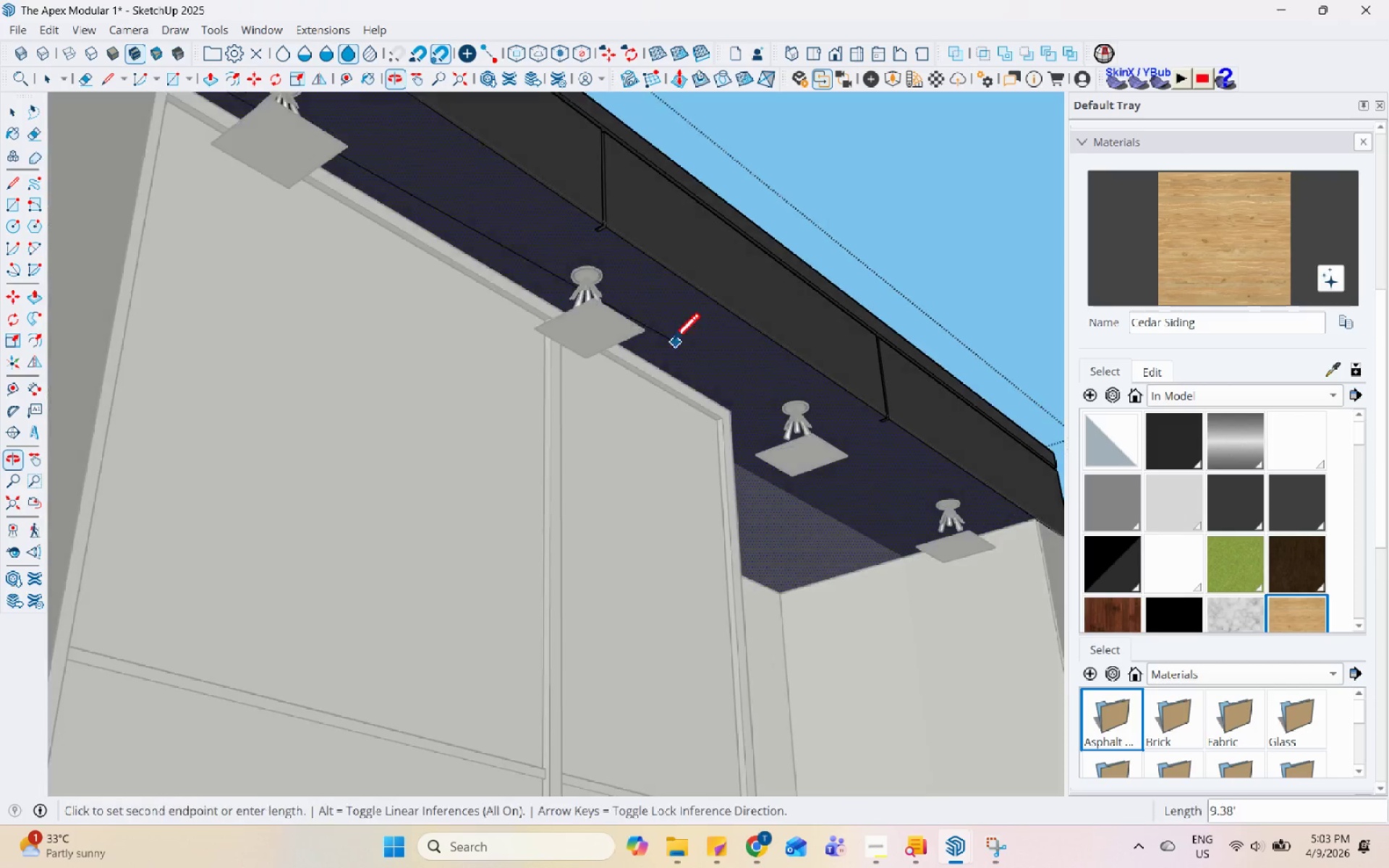 
scroll: coordinate [726, 425], scroll_direction: up, amount: 5.0
 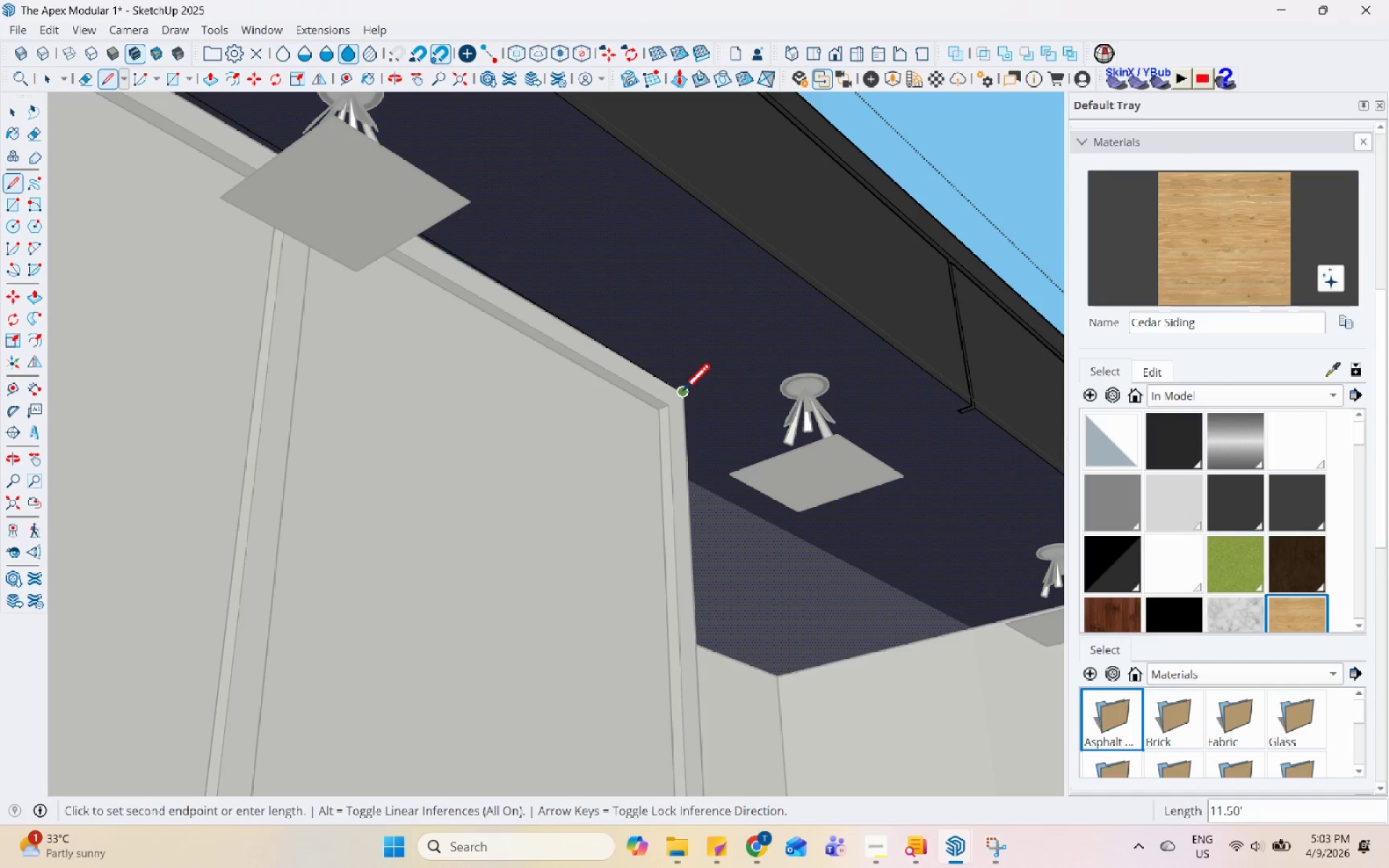 
left_click([683, 393])
 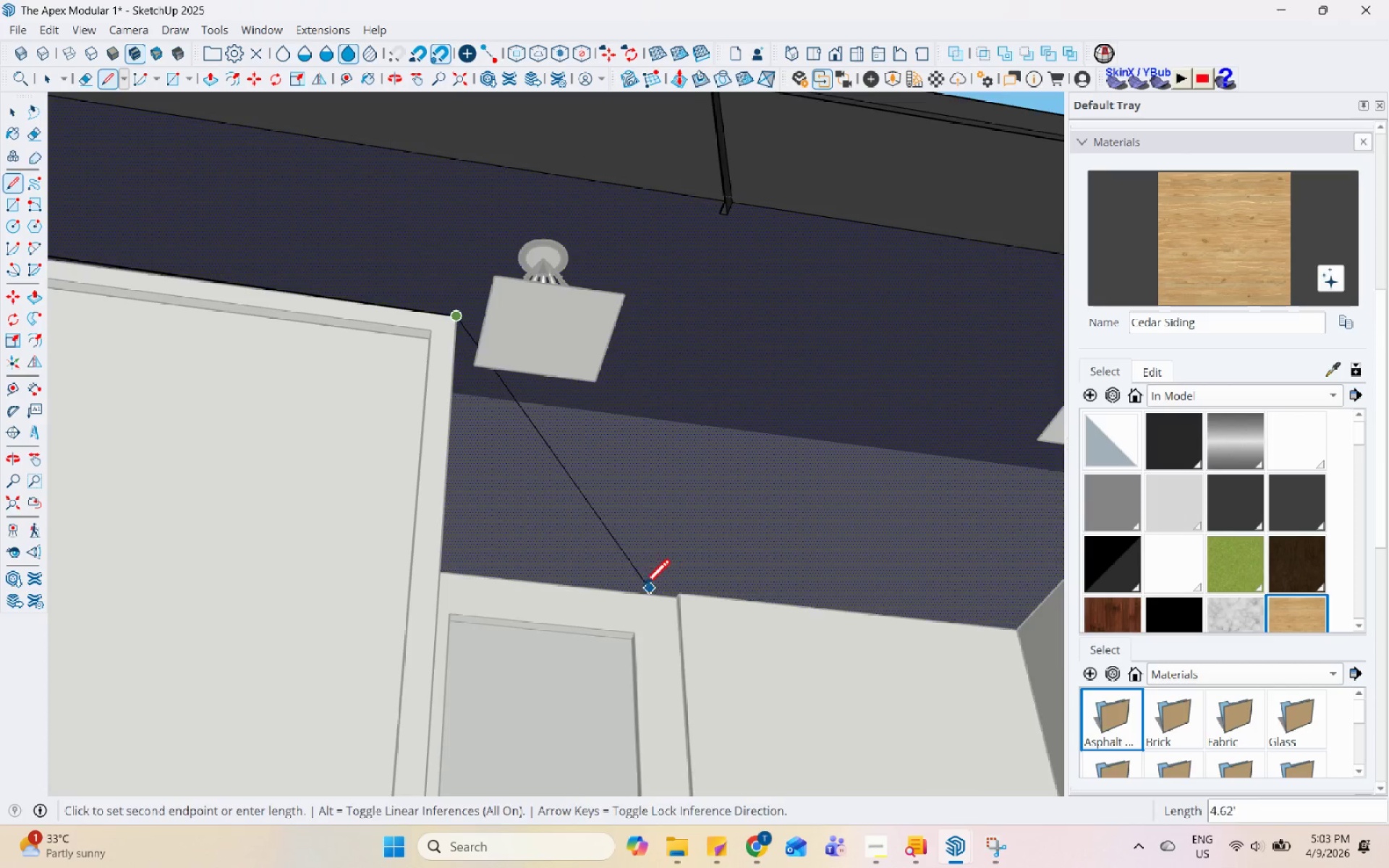 
scroll: coordinate [492, 591], scroll_direction: up, amount: 4.0
 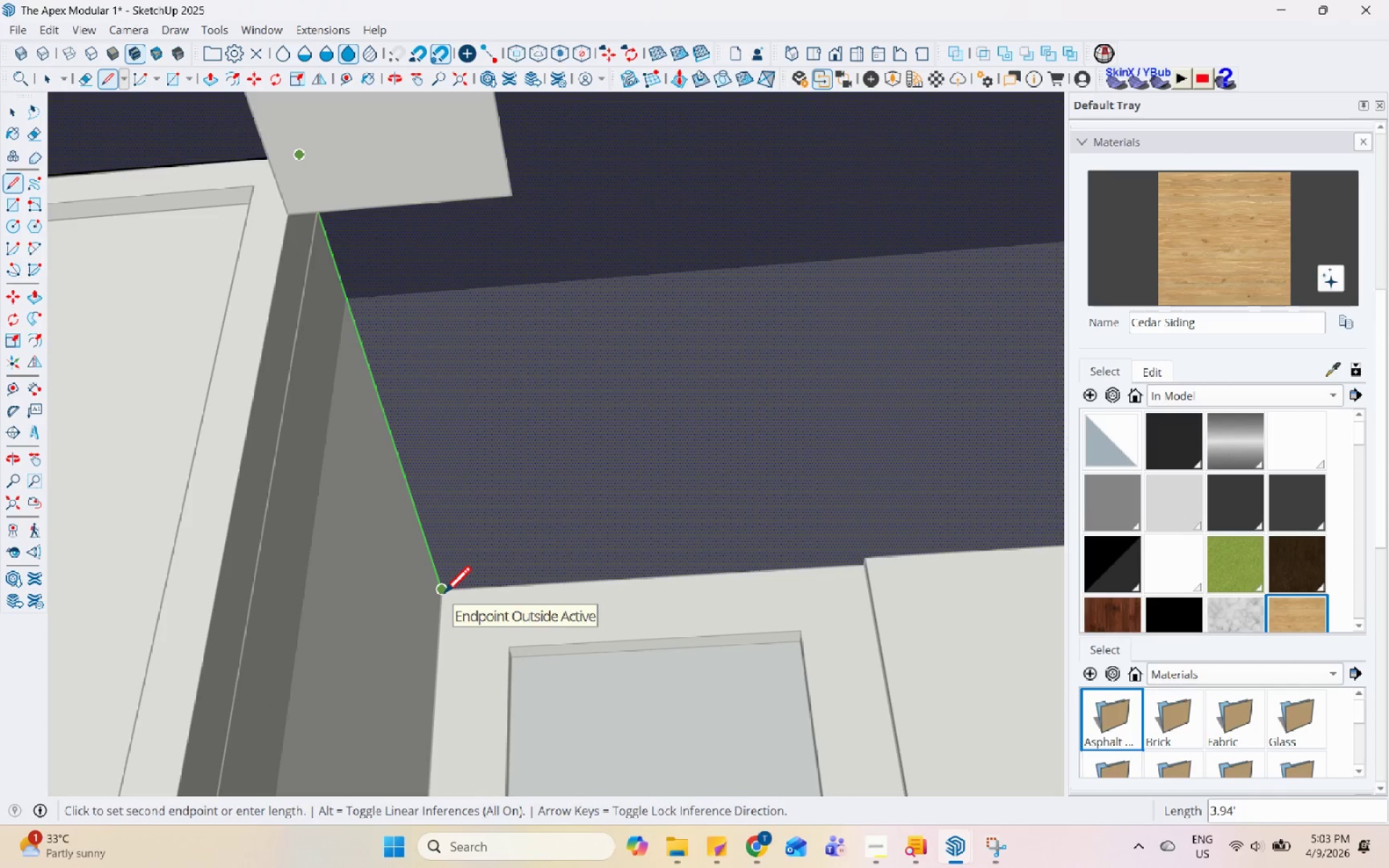 
scroll: coordinate [359, 556], scroll_direction: down, amount: 4.0
 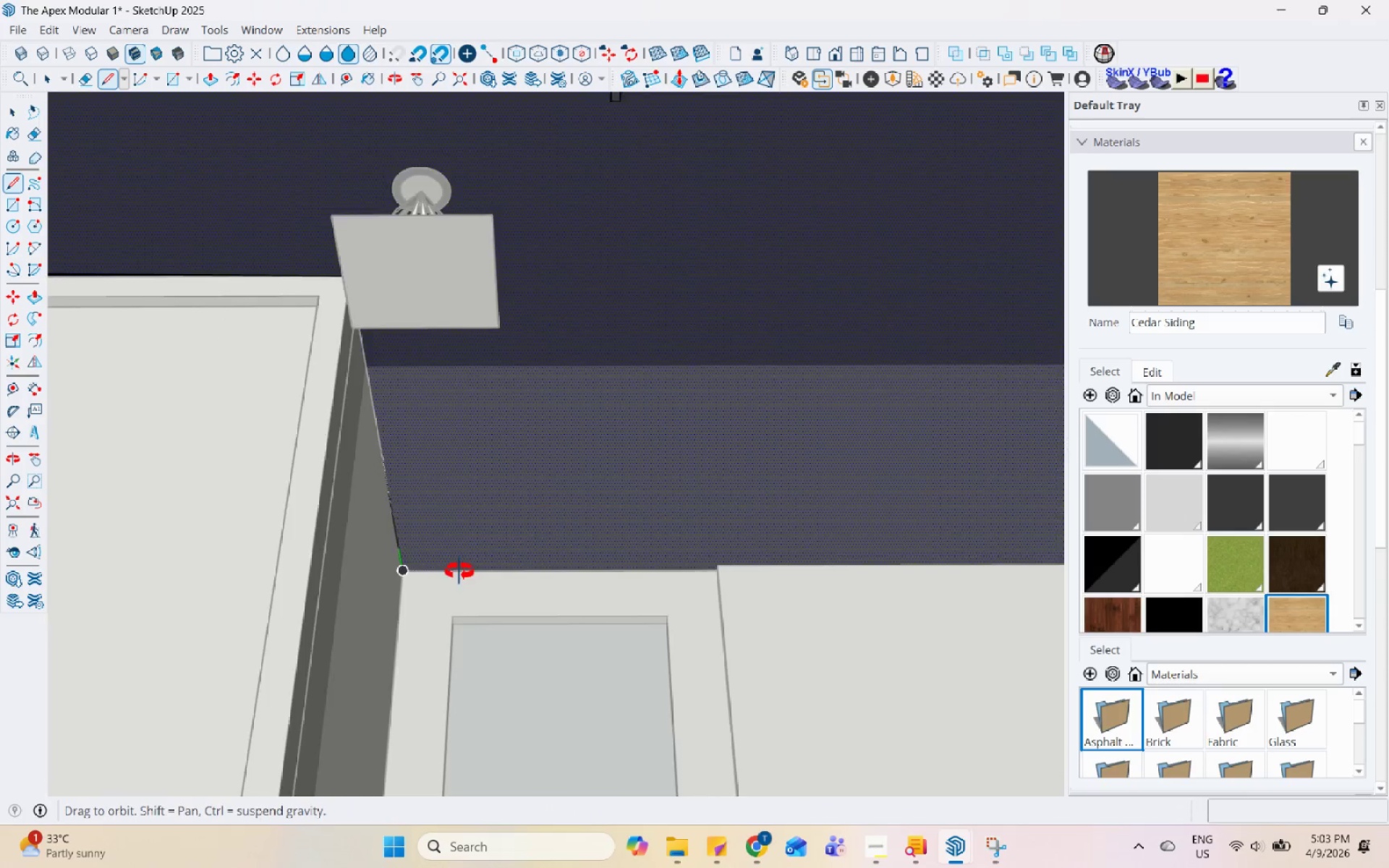 
scroll: coordinate [556, 566], scroll_direction: up, amount: 13.0
 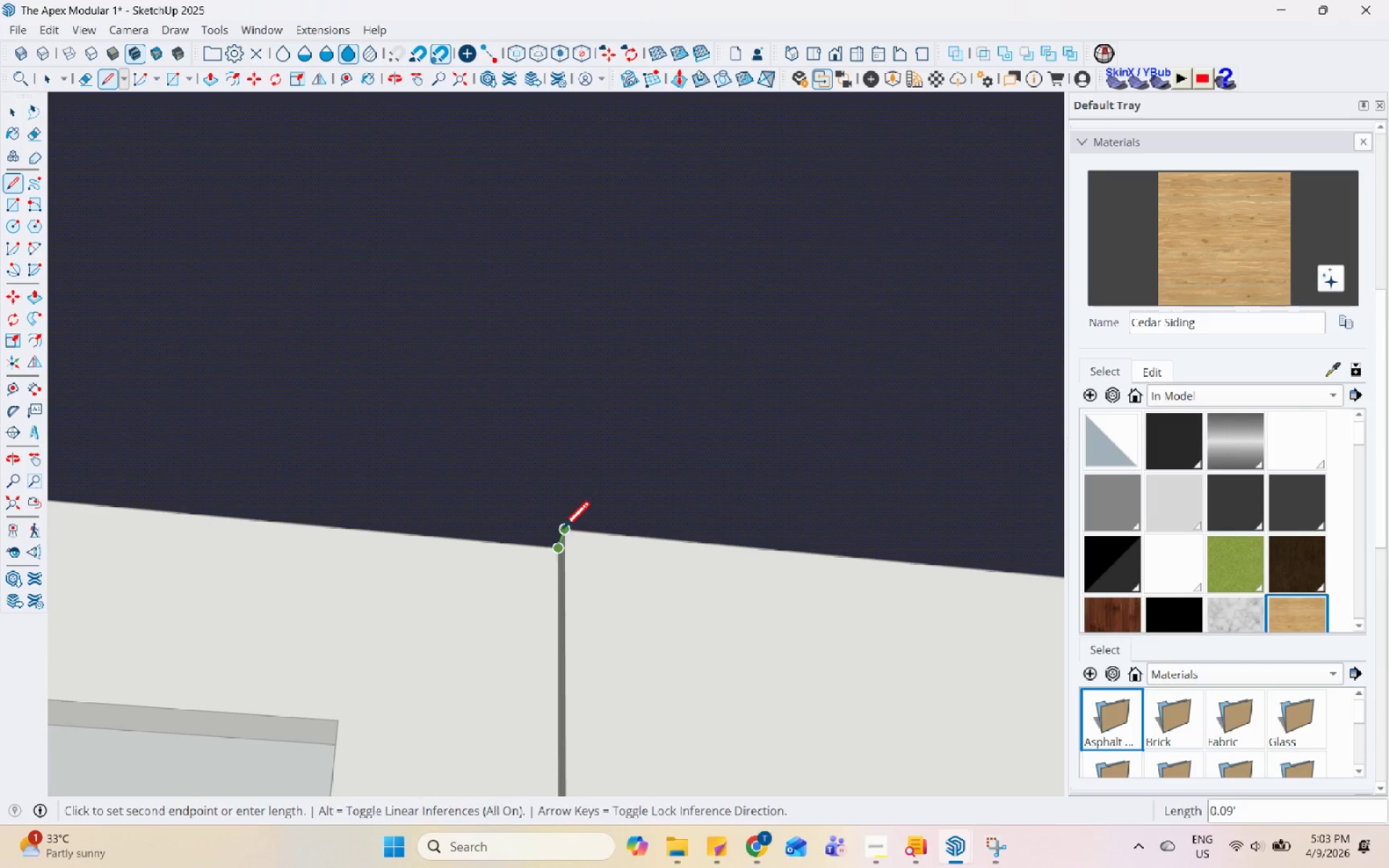 
double_click([562, 530])
 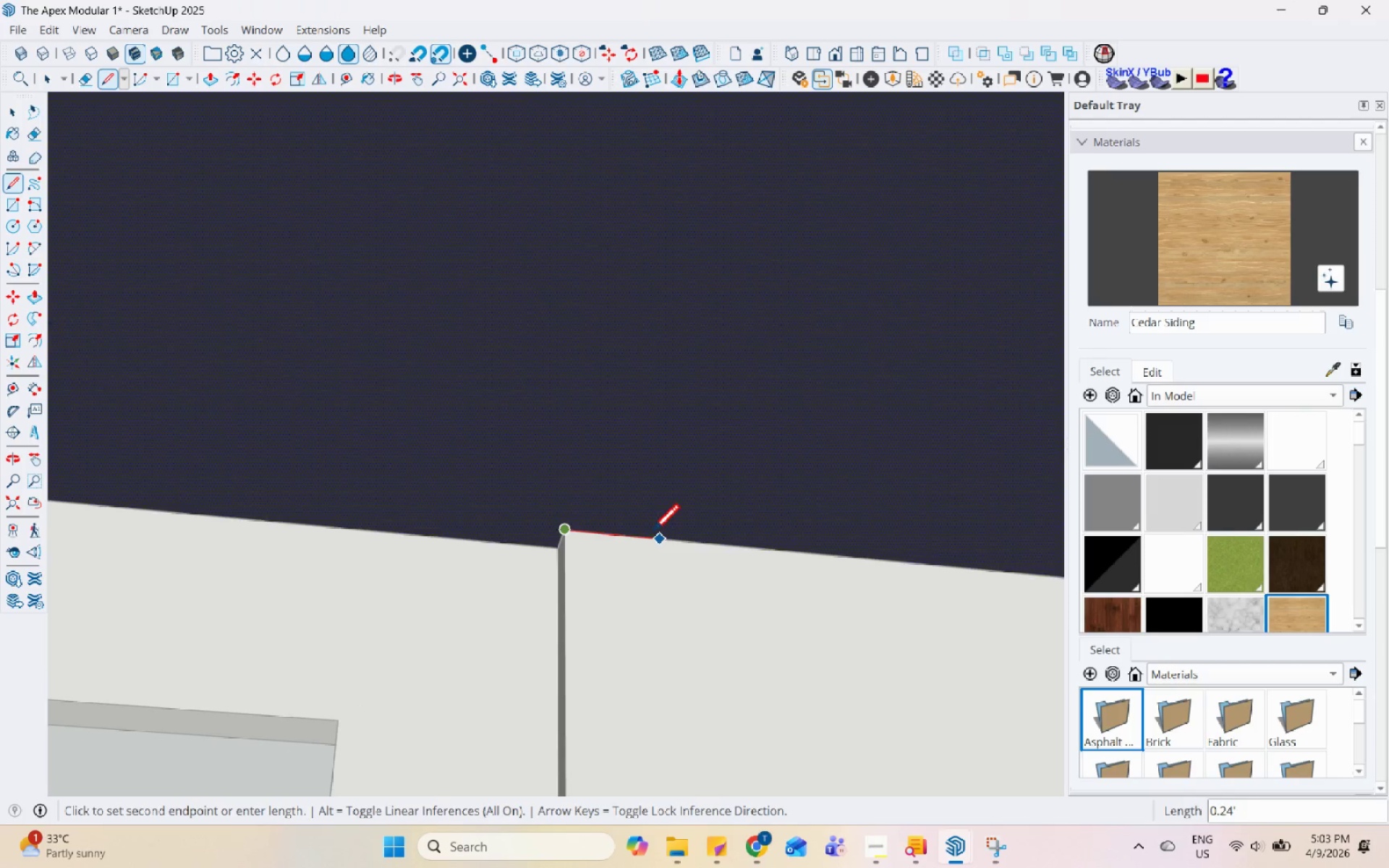 
scroll: coordinate [409, 572], scroll_direction: down, amount: 15.0
 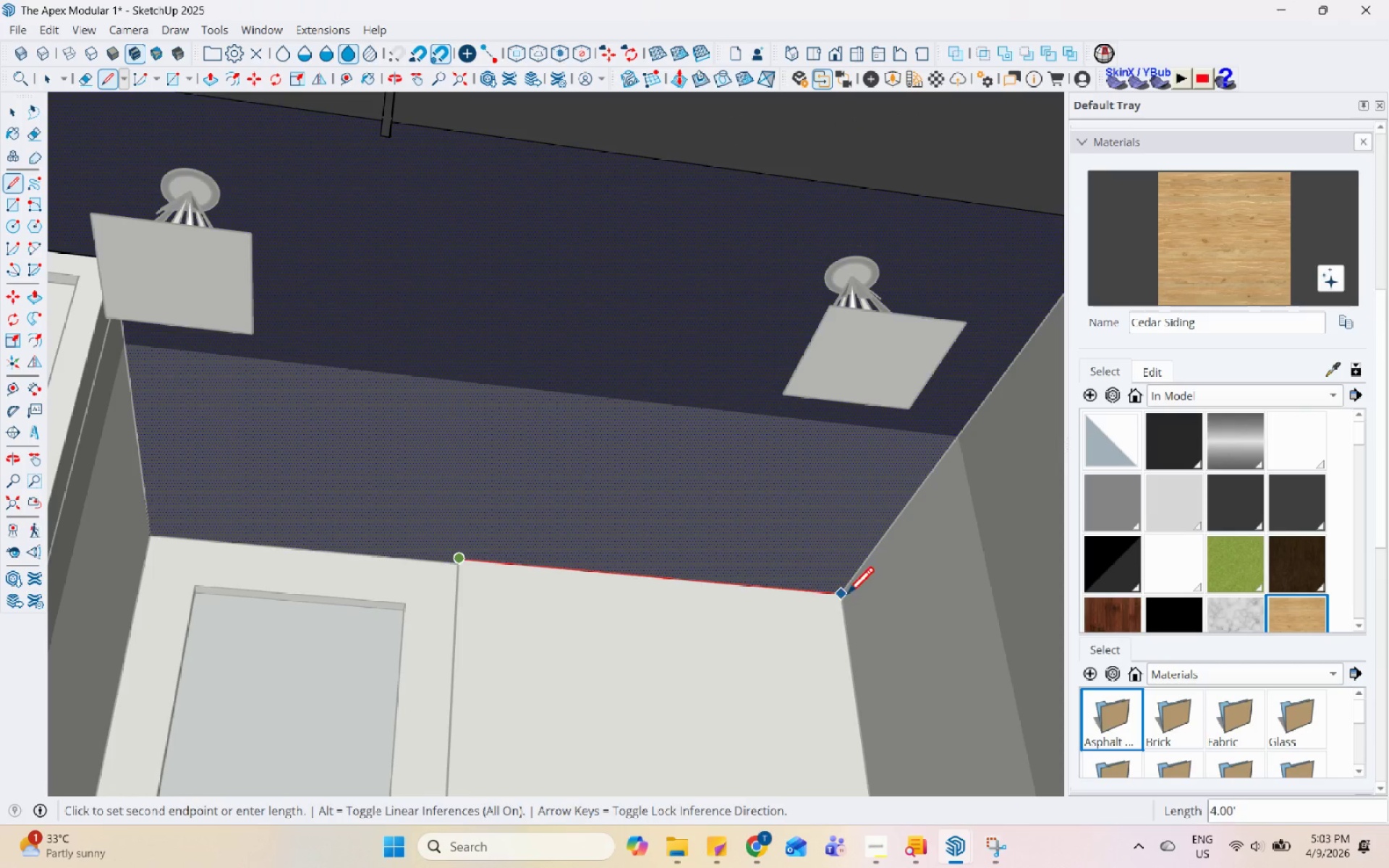 
left_click([846, 595])
 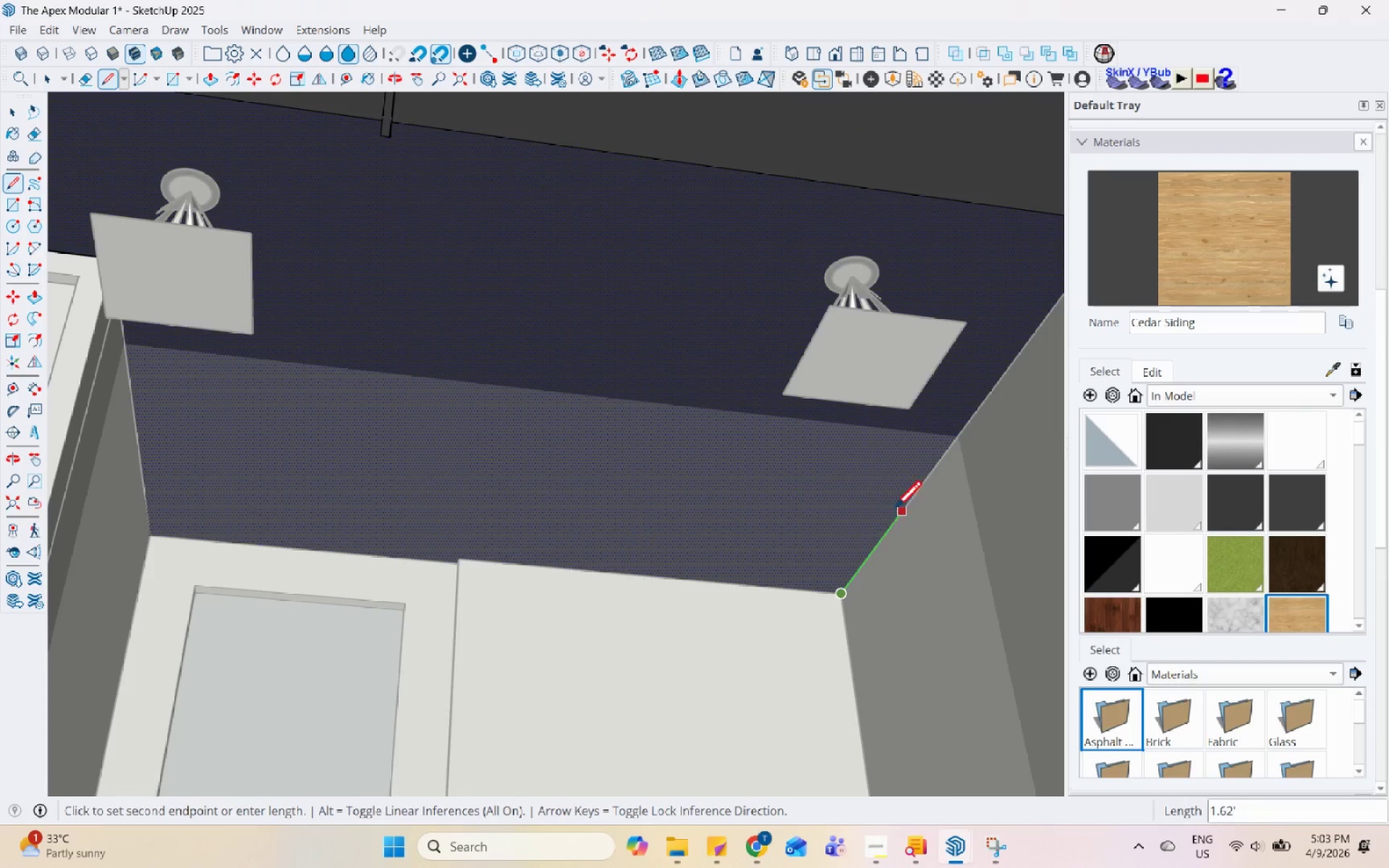 
scroll: coordinate [643, 625], scroll_direction: down, amount: 5.0
 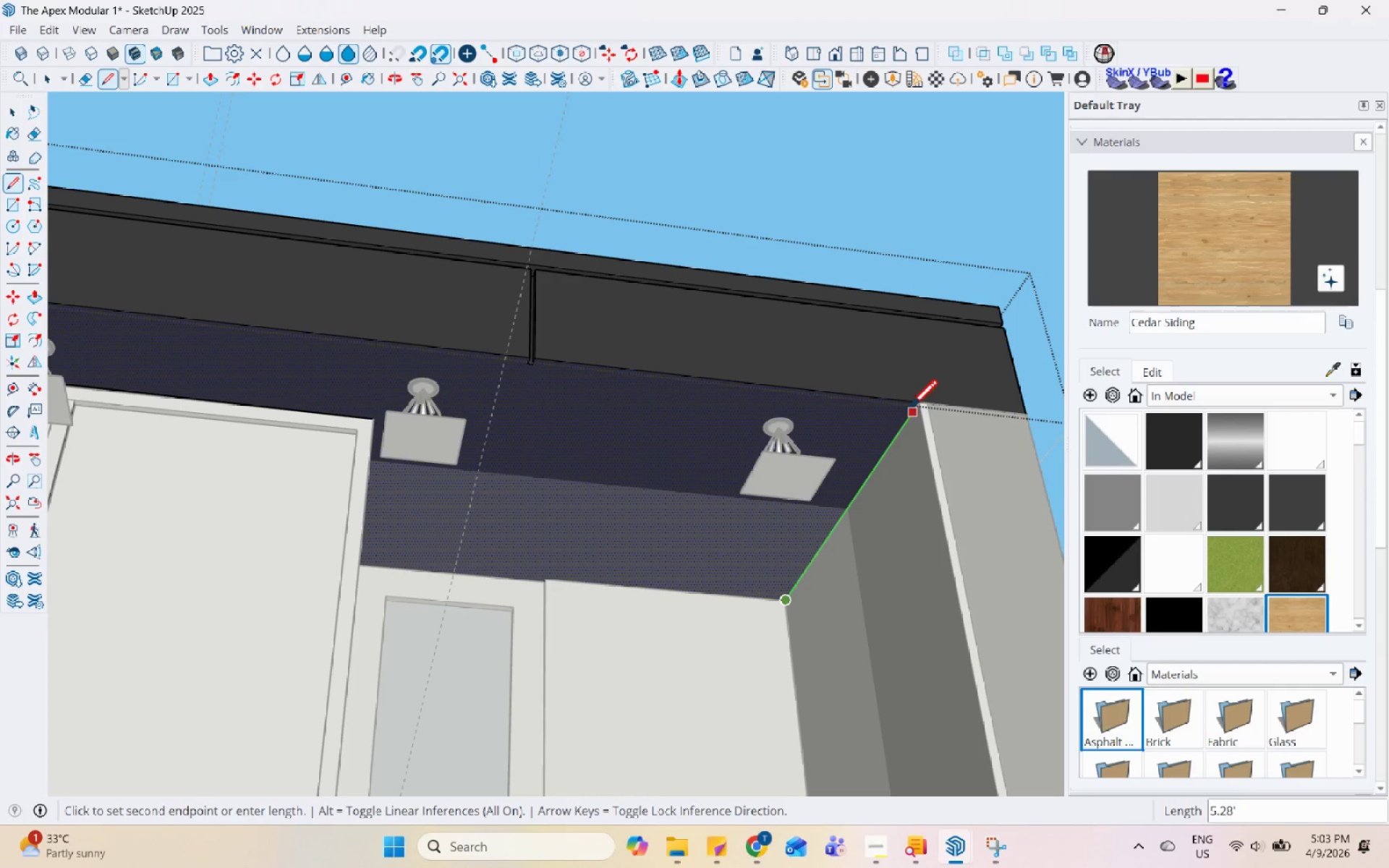 
left_click([912, 406])
 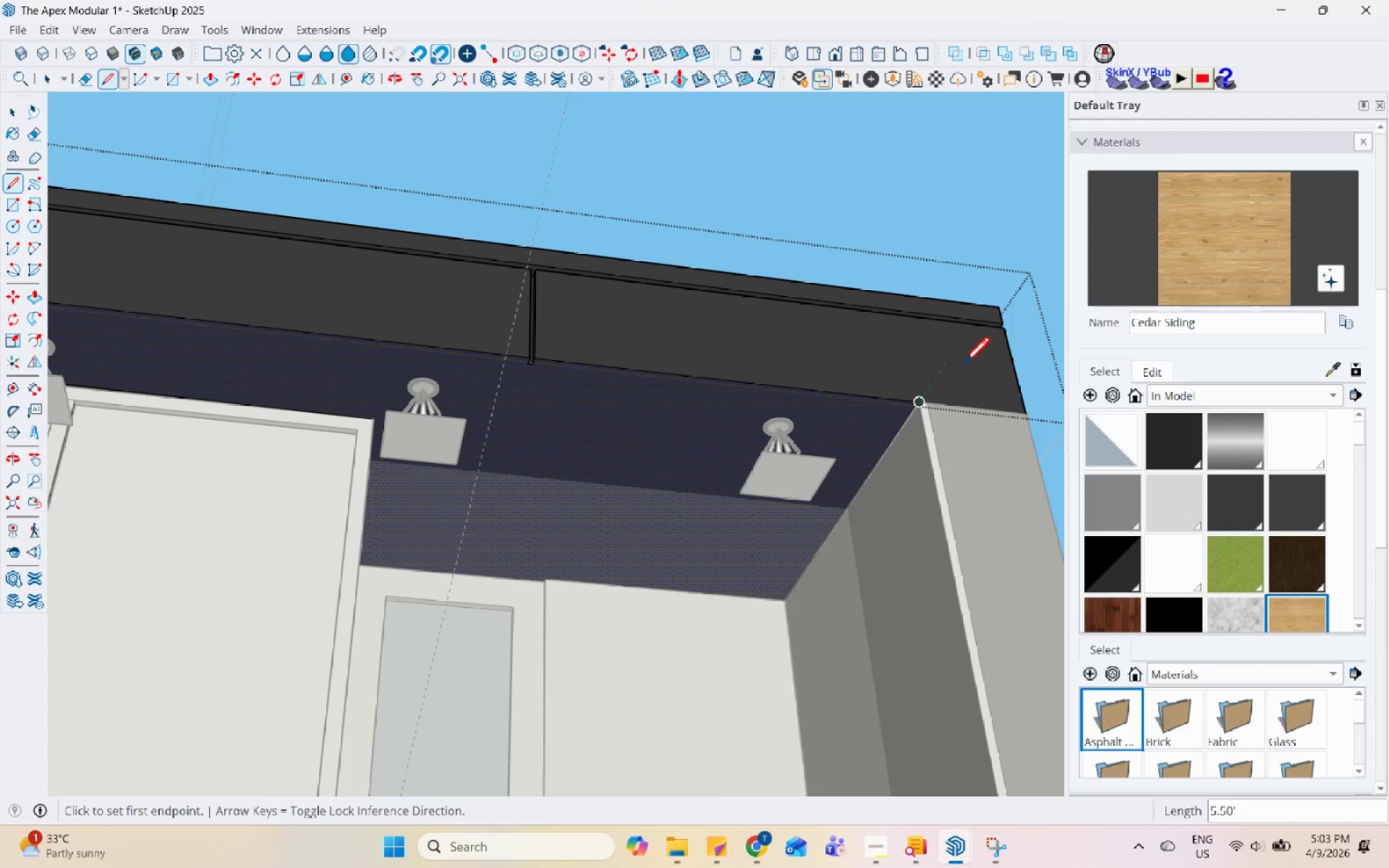 
key(Space)
 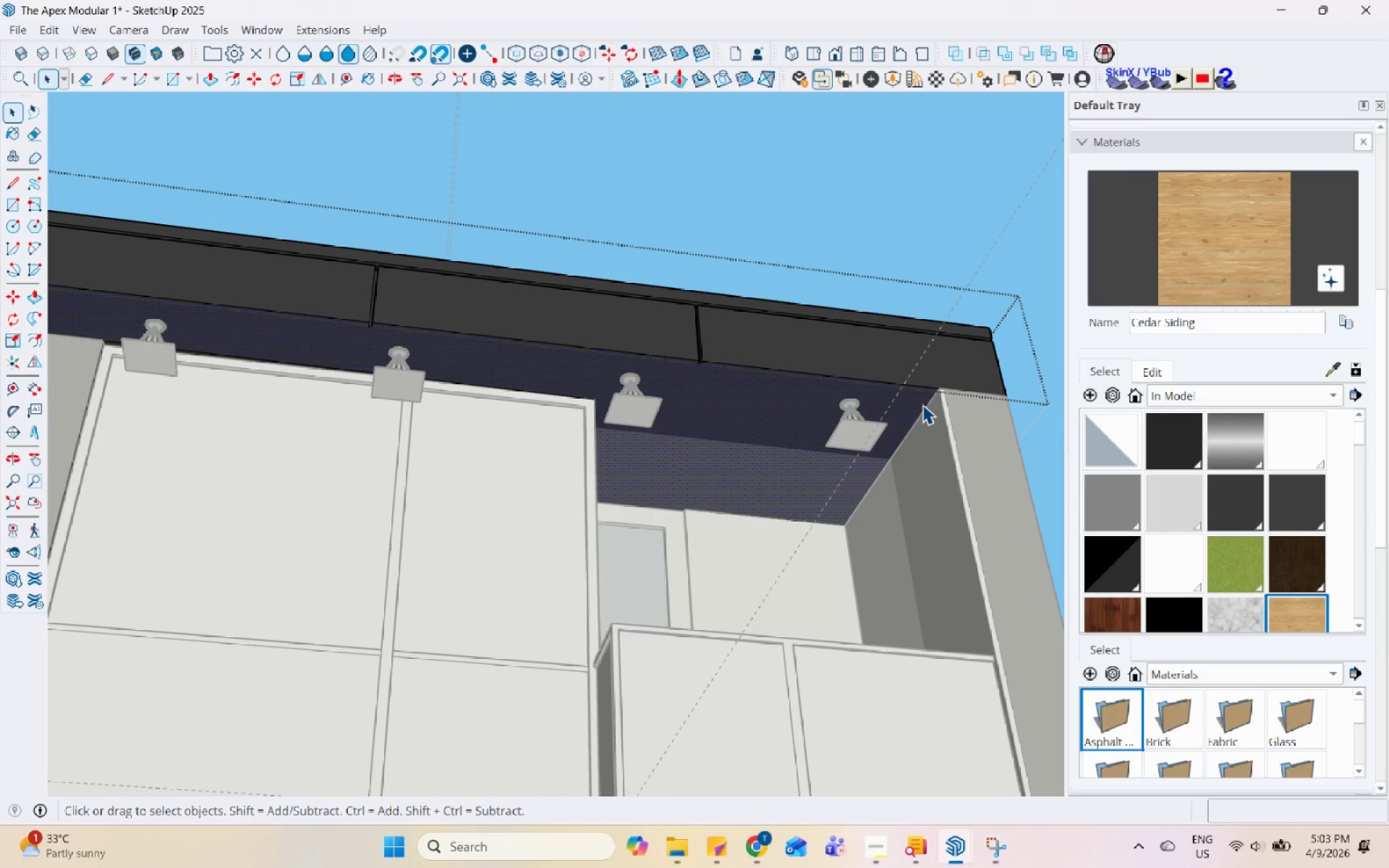 
left_click([922, 397])
 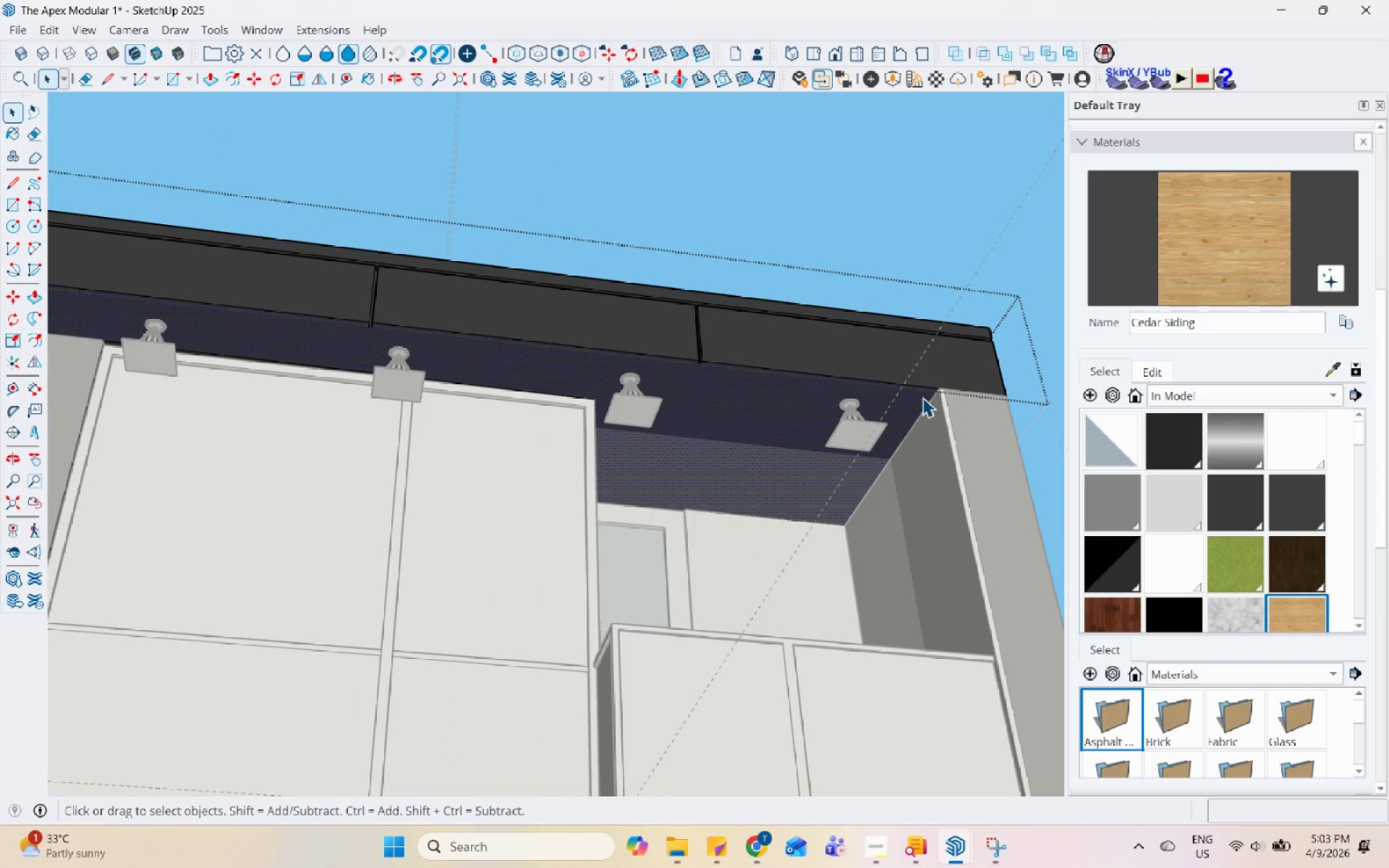 
scroll: coordinate [972, 367], scroll_direction: down, amount: 5.0
 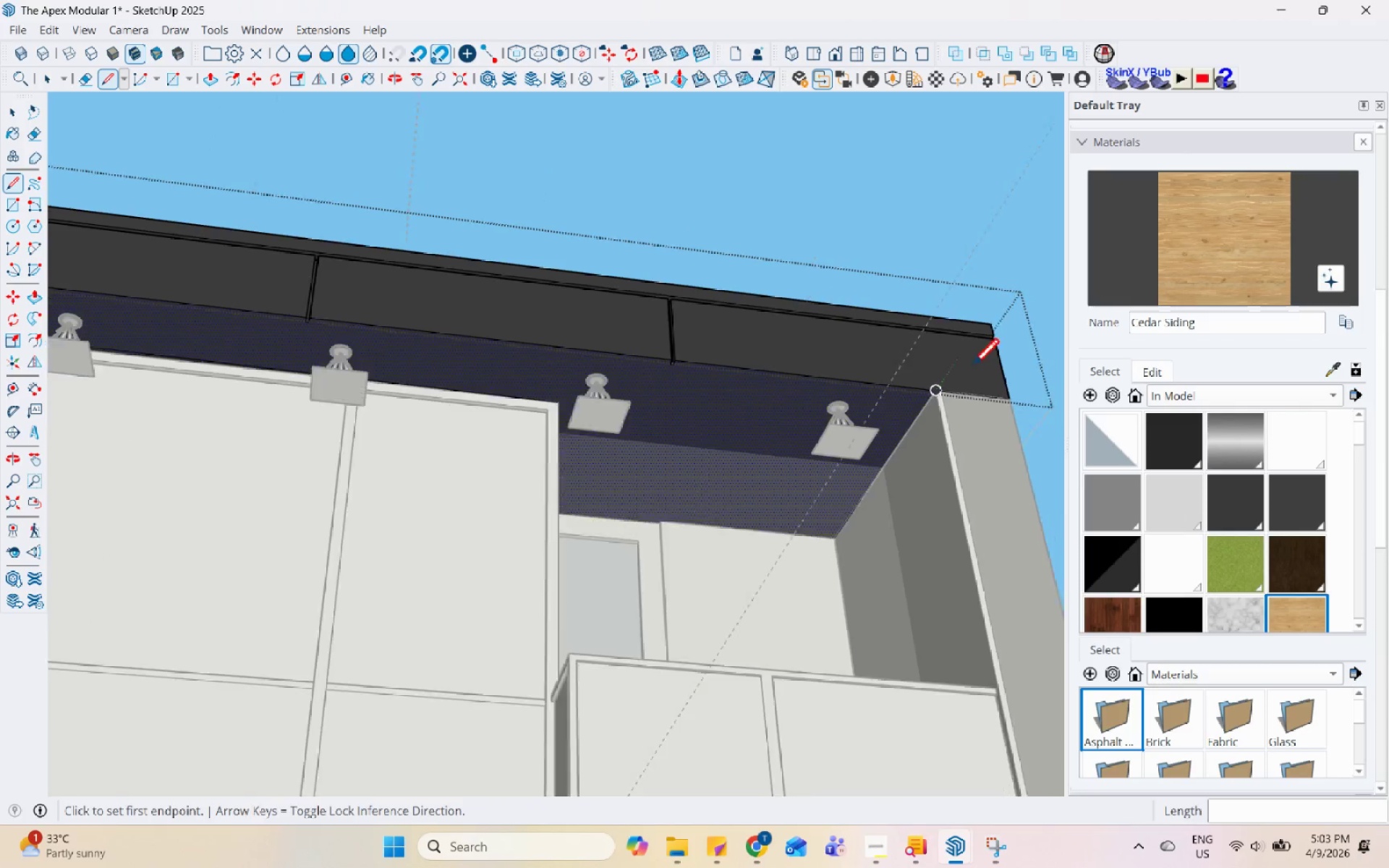 
key(A)
 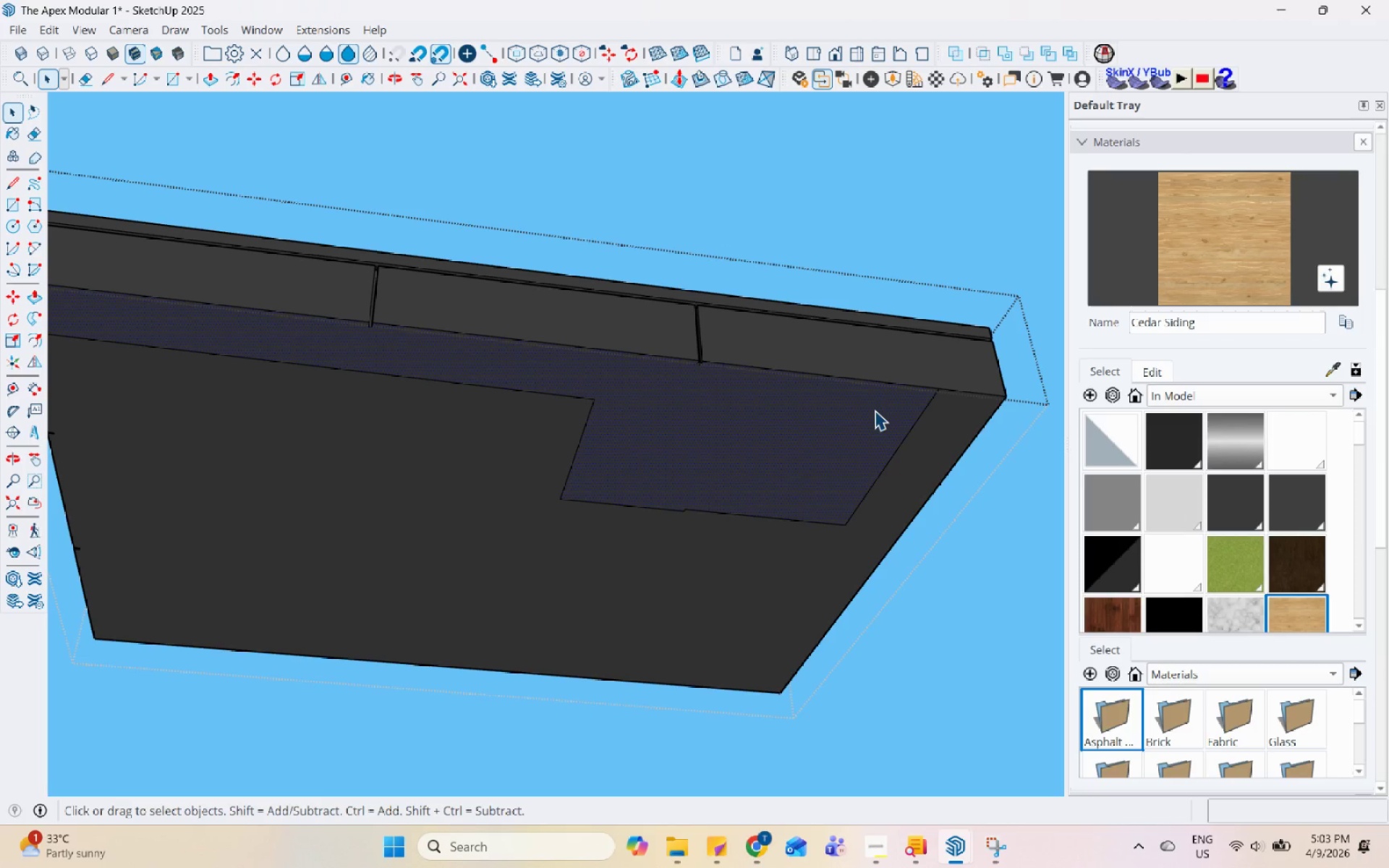 
scroll: coordinate [909, 401], scroll_direction: down, amount: 2.0
 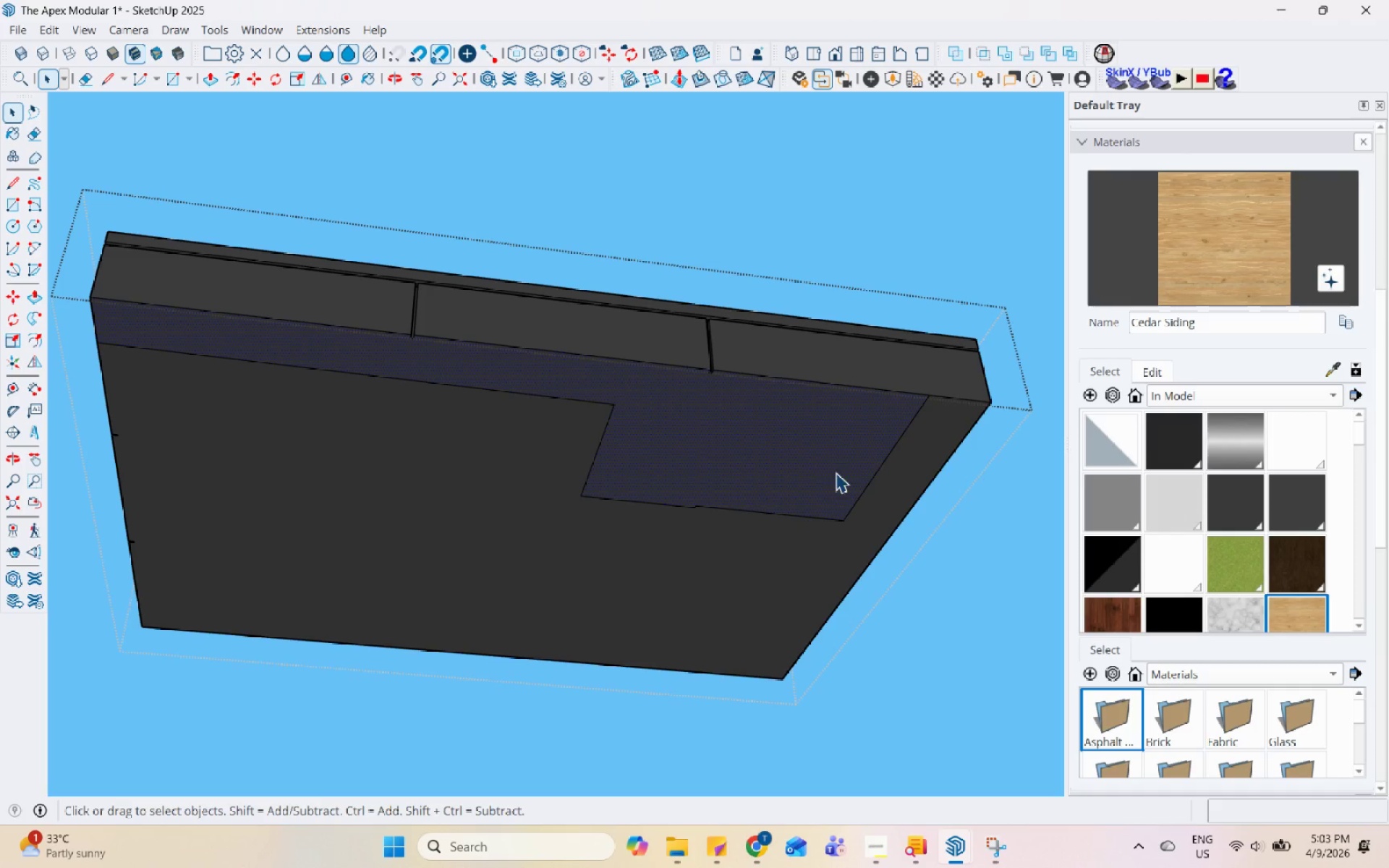 
left_click([948, 427])
 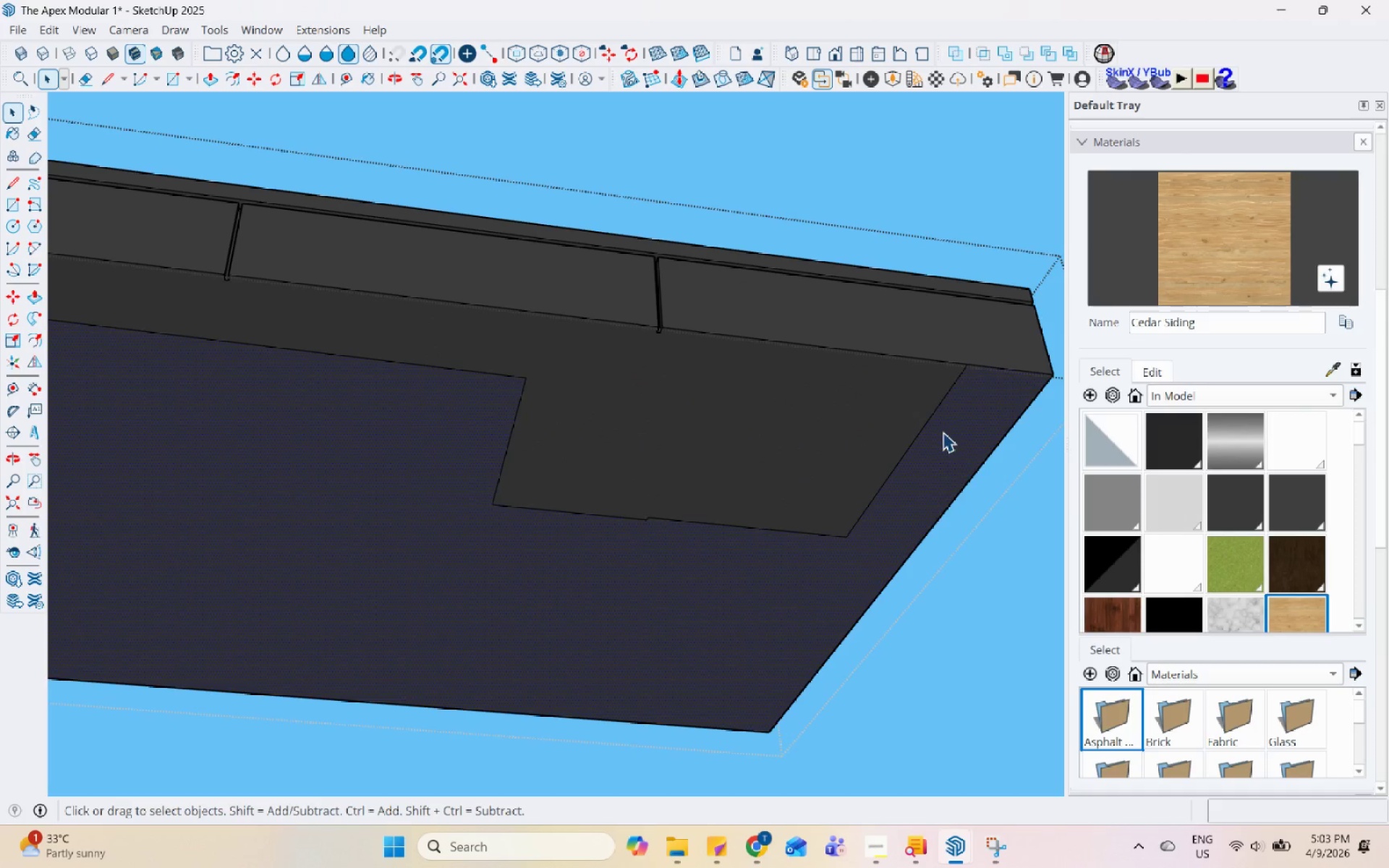 
scroll: coordinate [836, 472], scroll_direction: up, amount: 3.0
 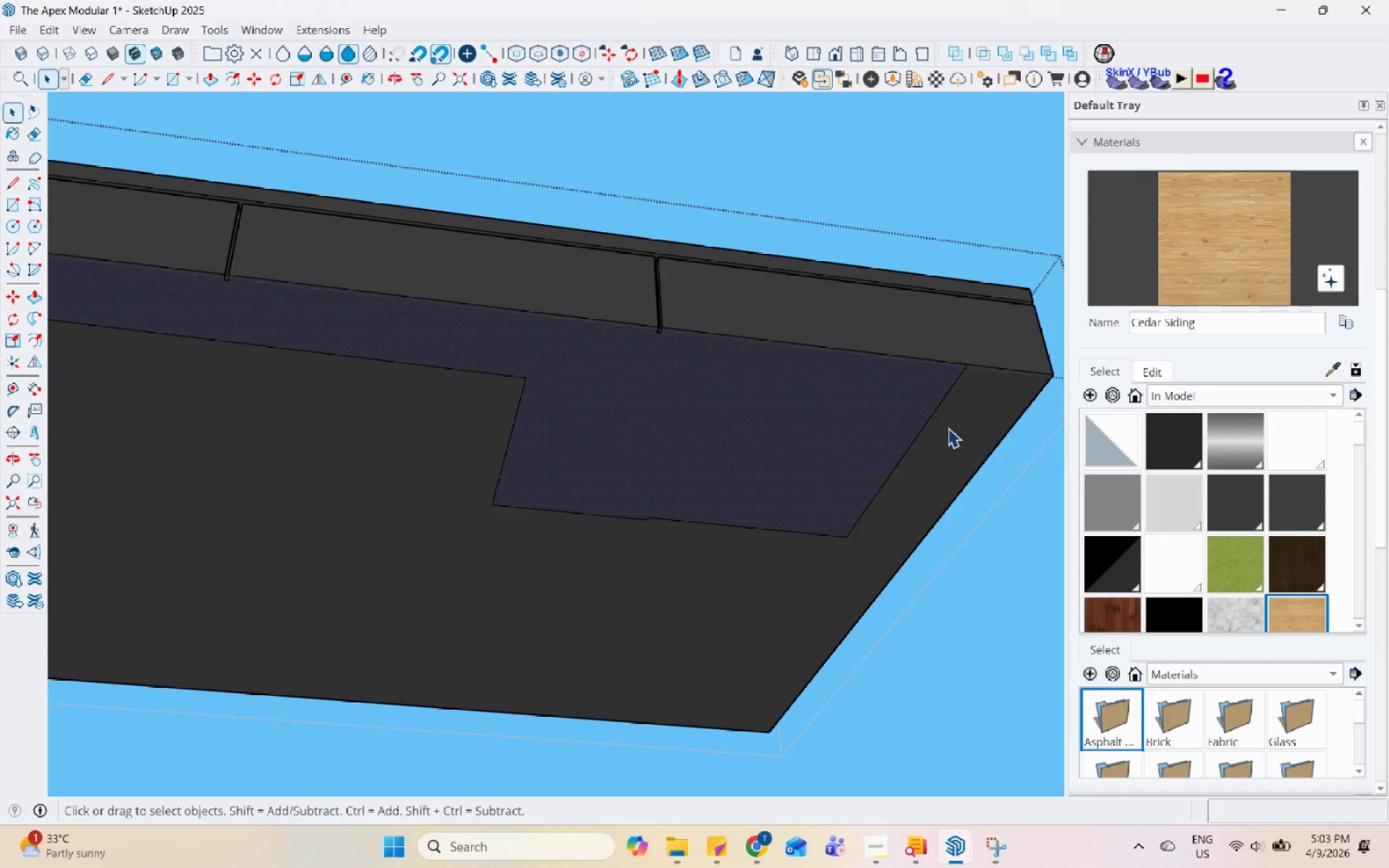 
key(Escape)
 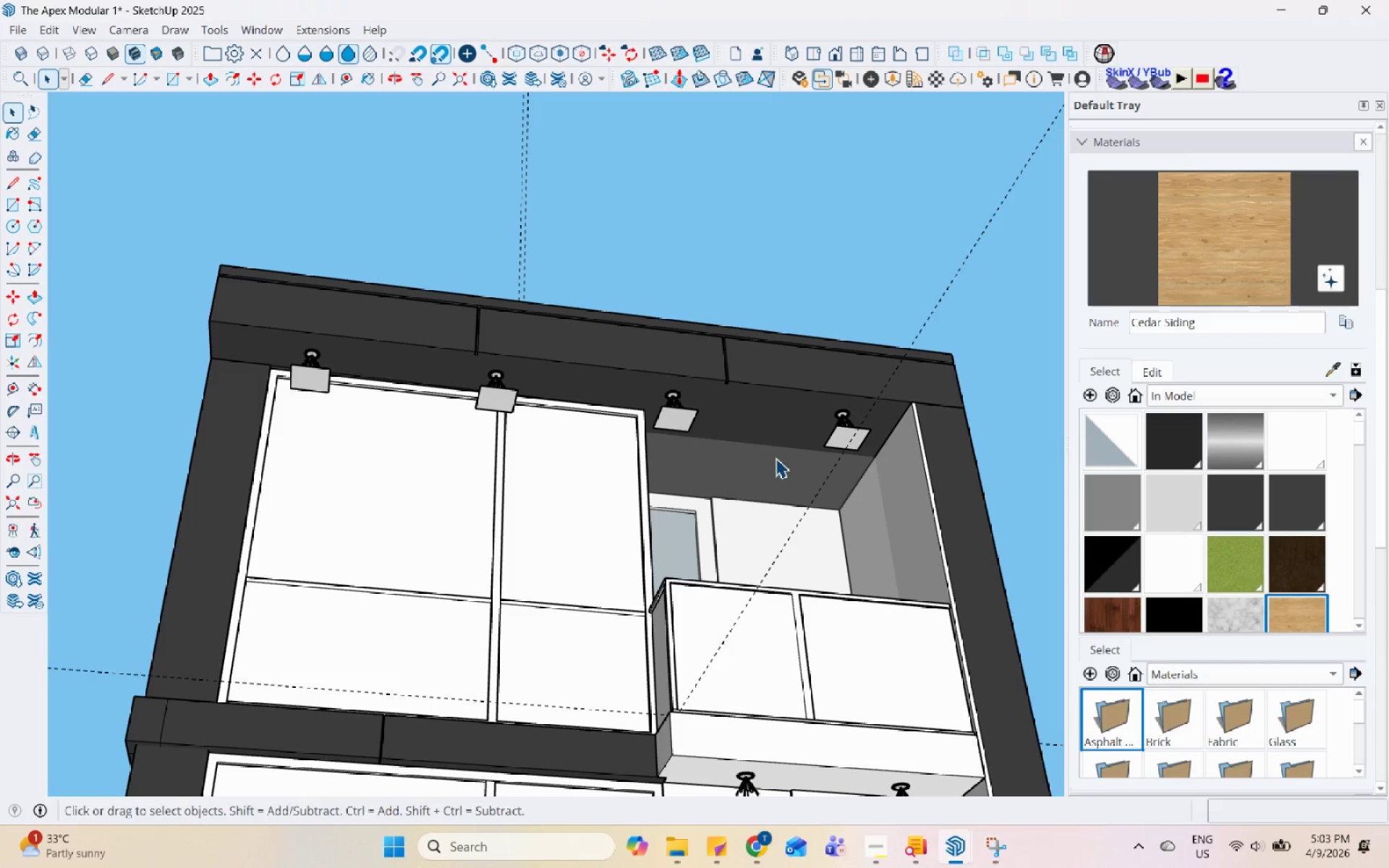 
scroll: coordinate [776, 465], scroll_direction: down, amount: 7.0
 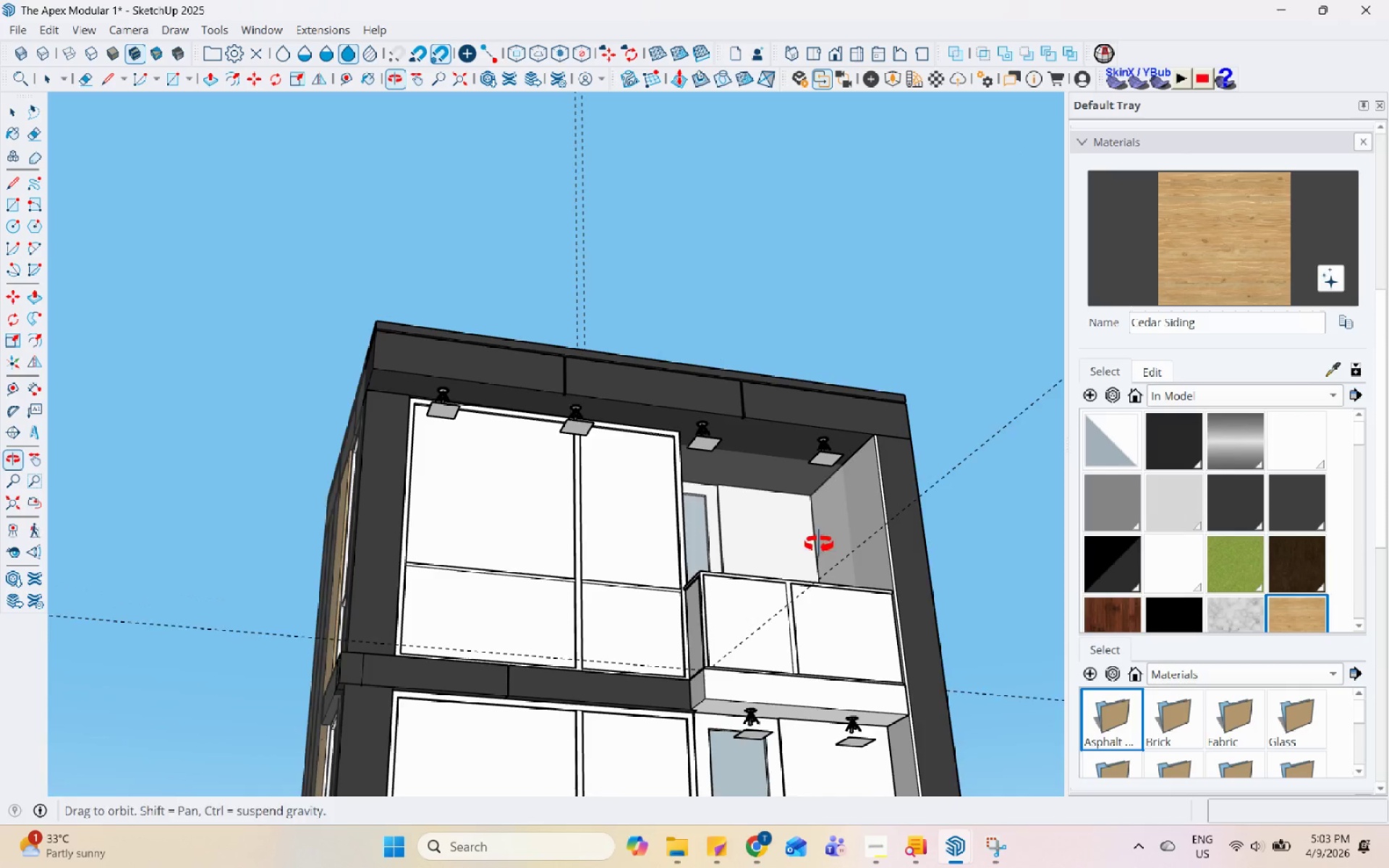 
left_click([872, 482])
 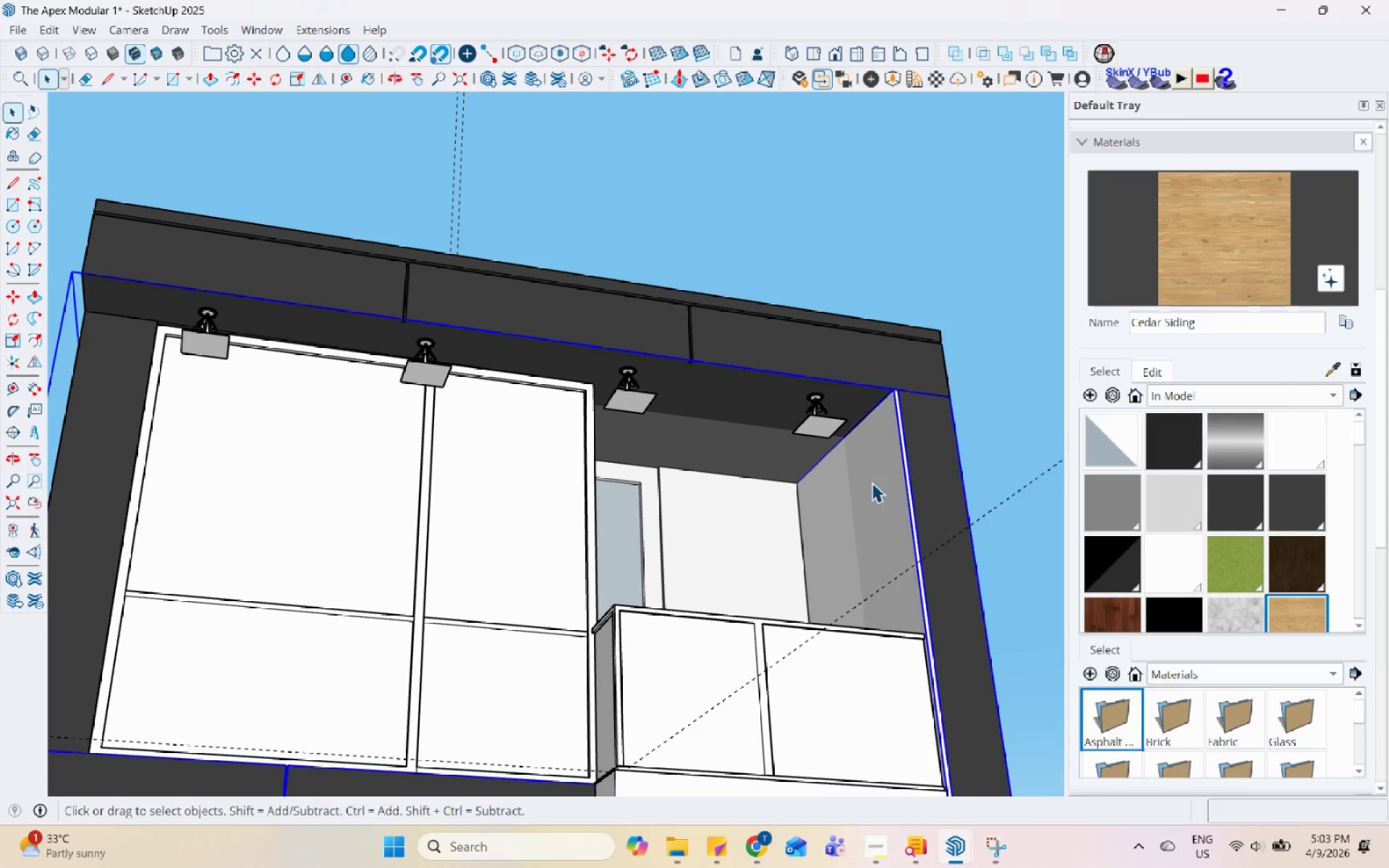 
scroll: coordinate [837, 521], scroll_direction: up, amount: 3.0
 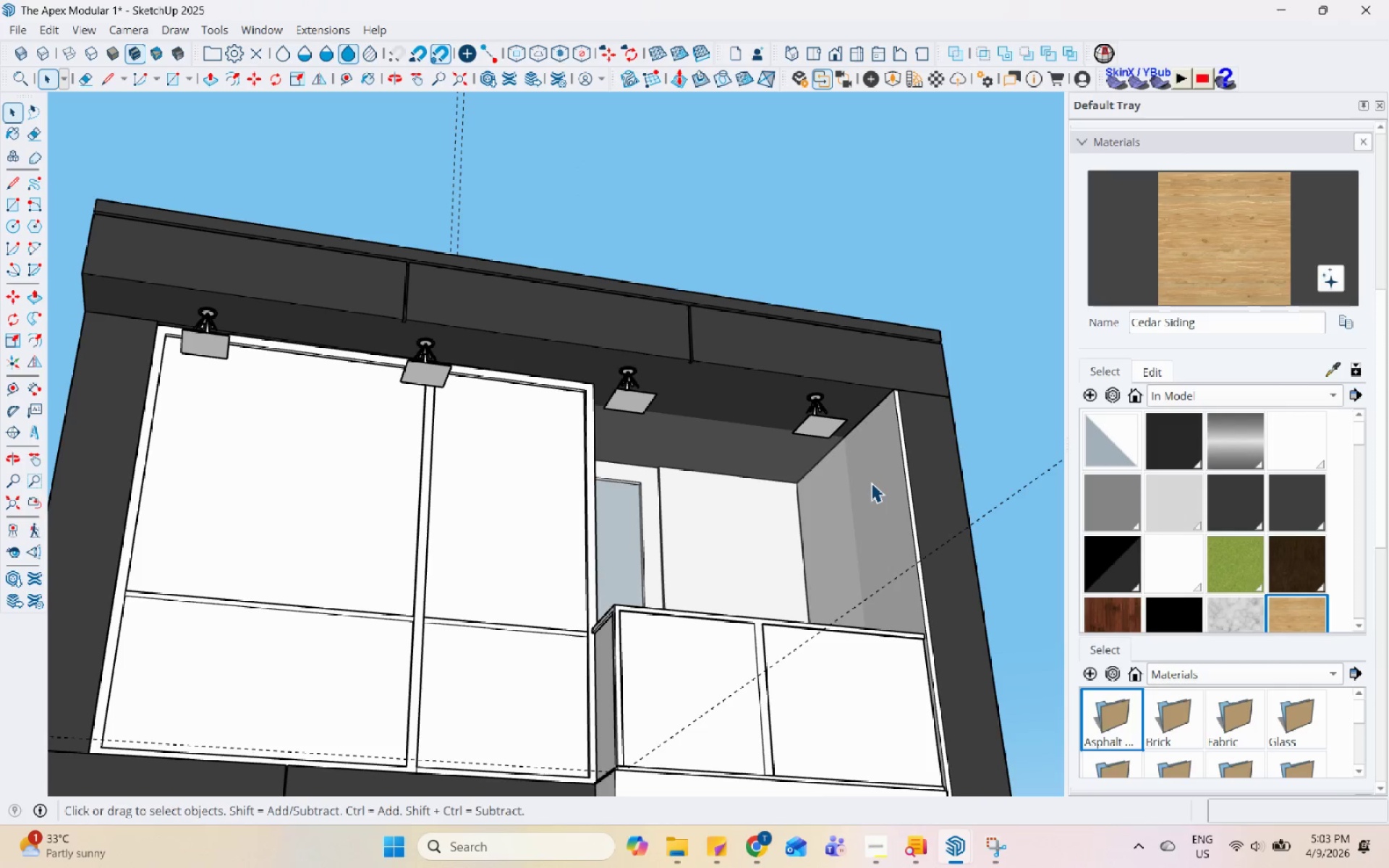 
double_click([872, 482])
 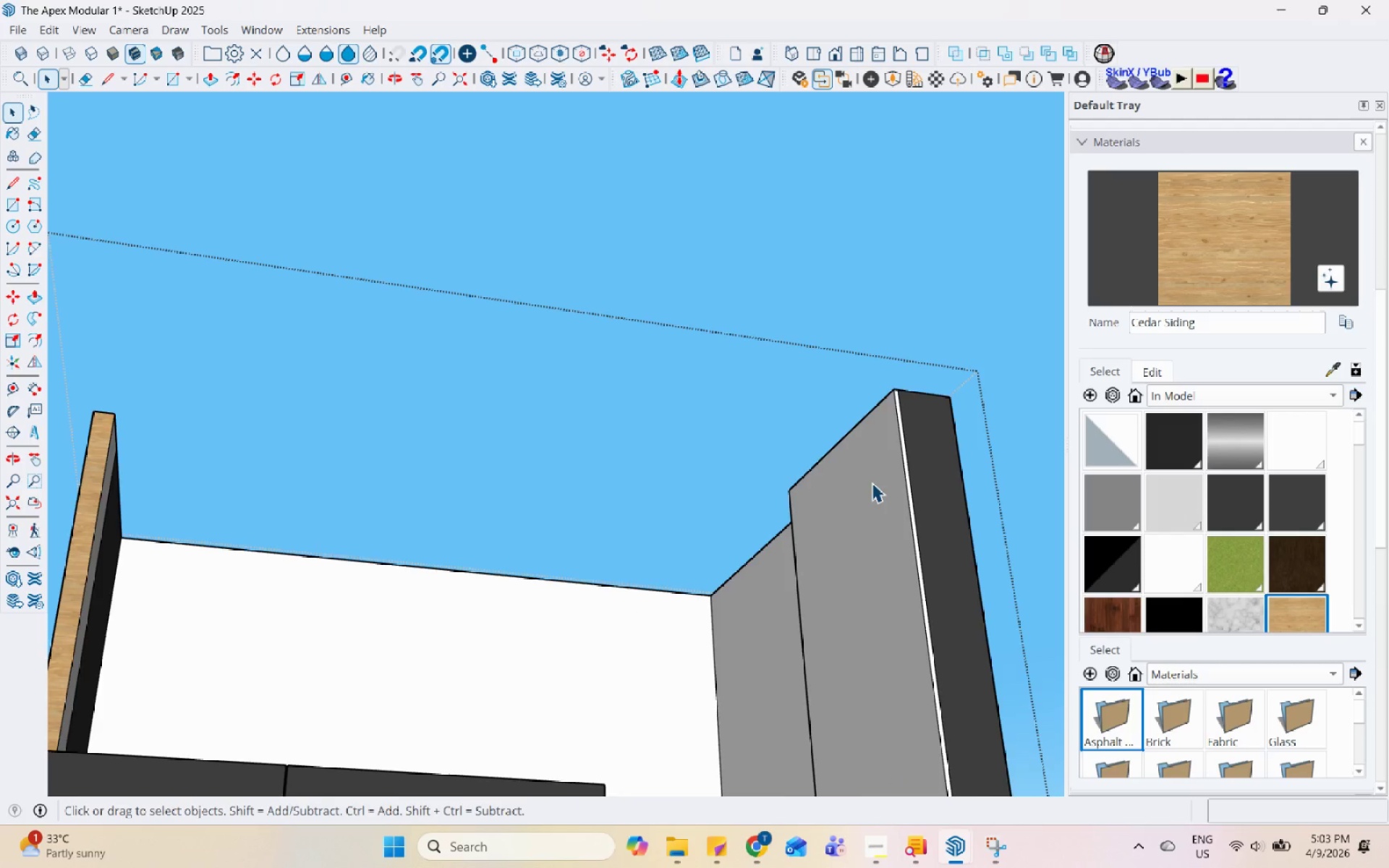 
triple_click([873, 479])
 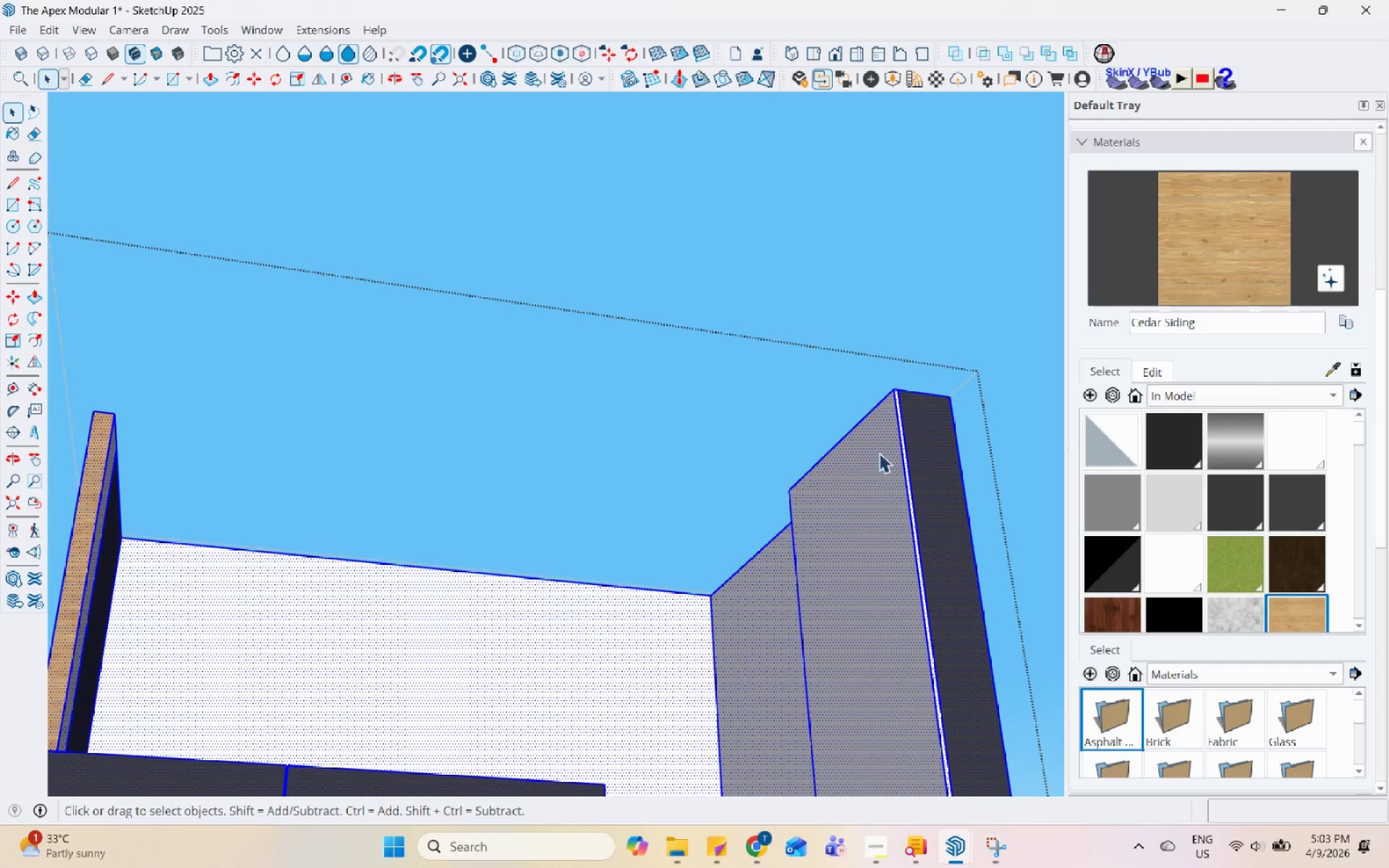 
key(Escape)
 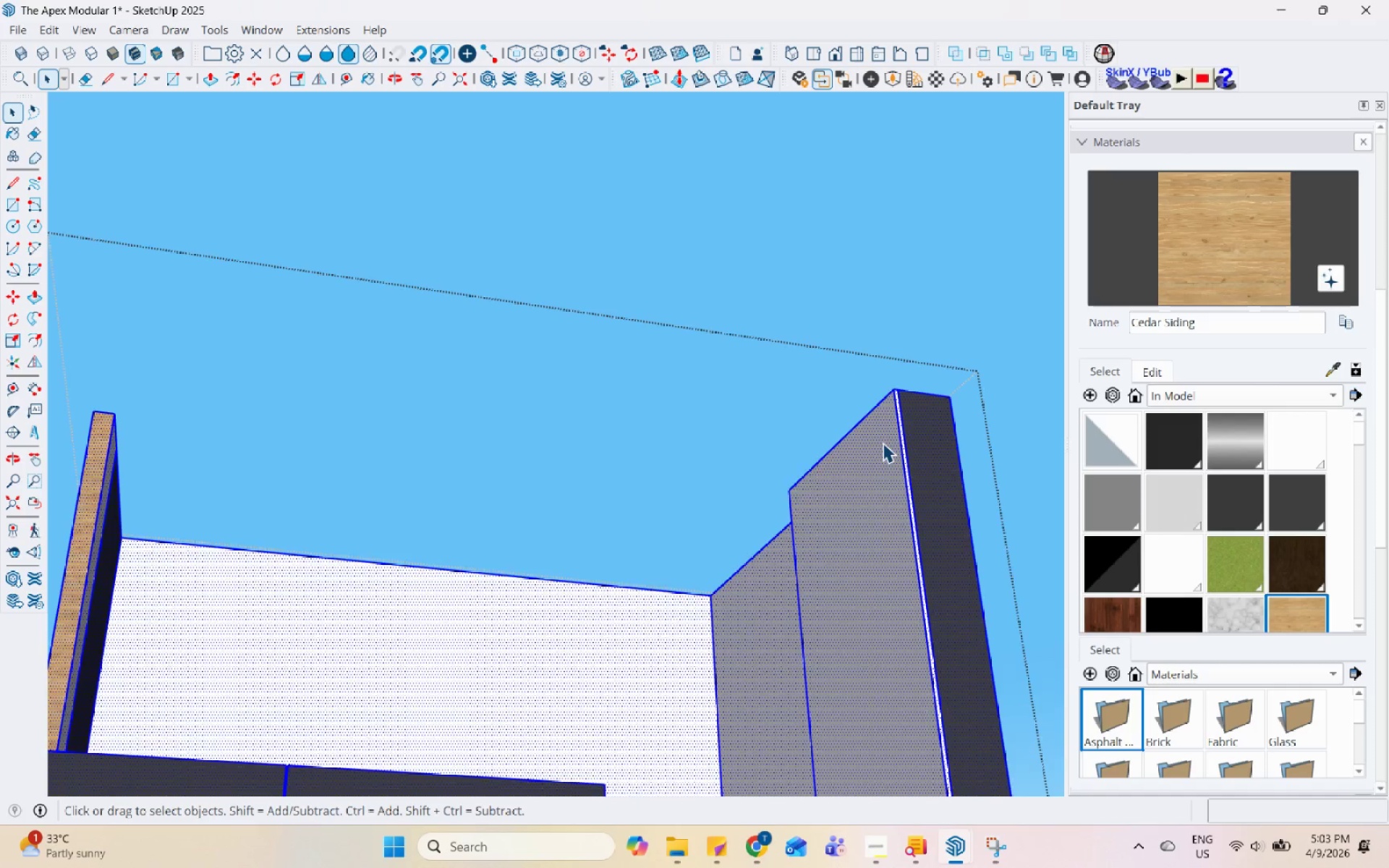 
scroll: coordinate [883, 443], scroll_direction: down, amount: 4.0
 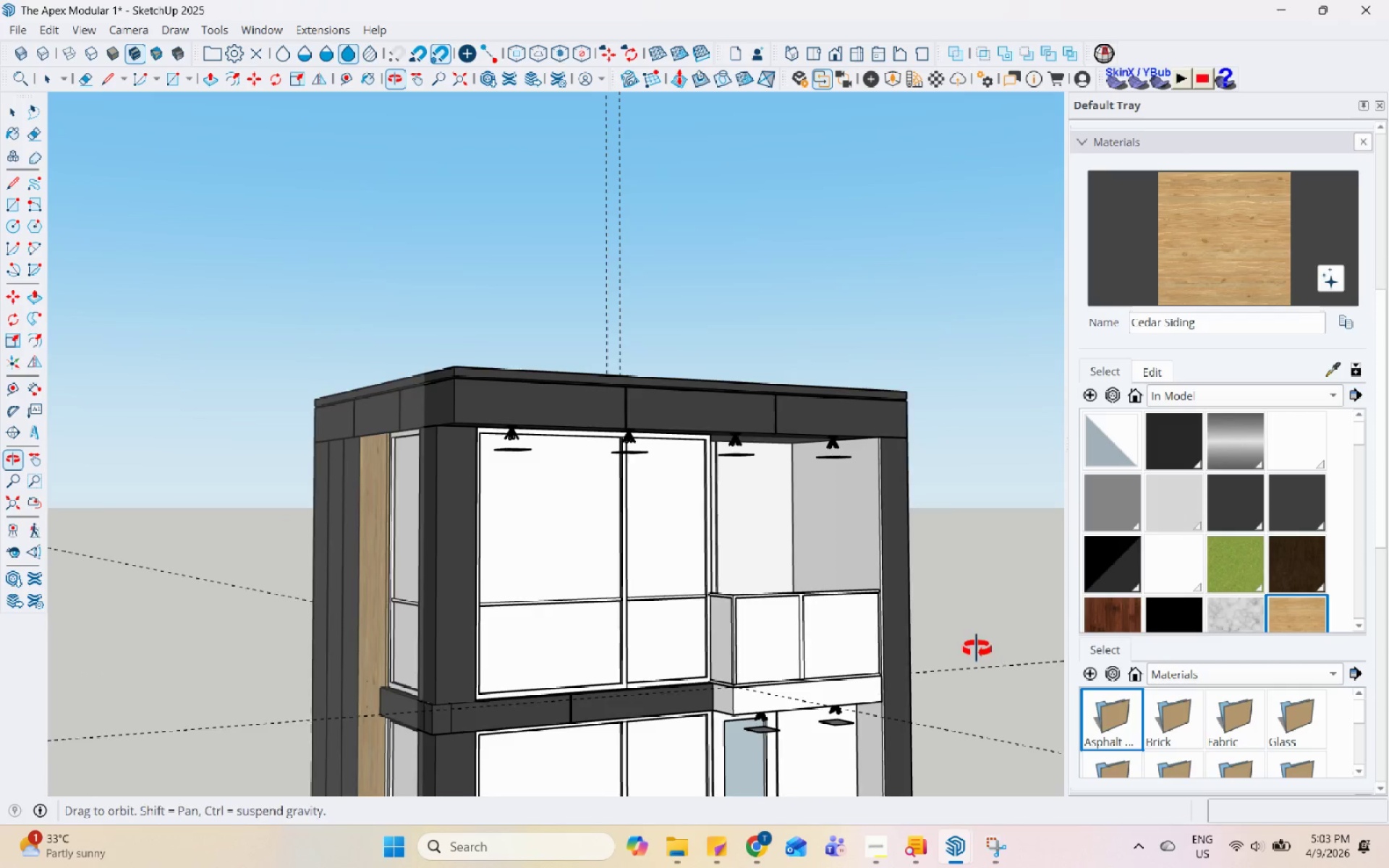 
scroll: coordinate [438, 571], scroll_direction: up, amount: 5.0
 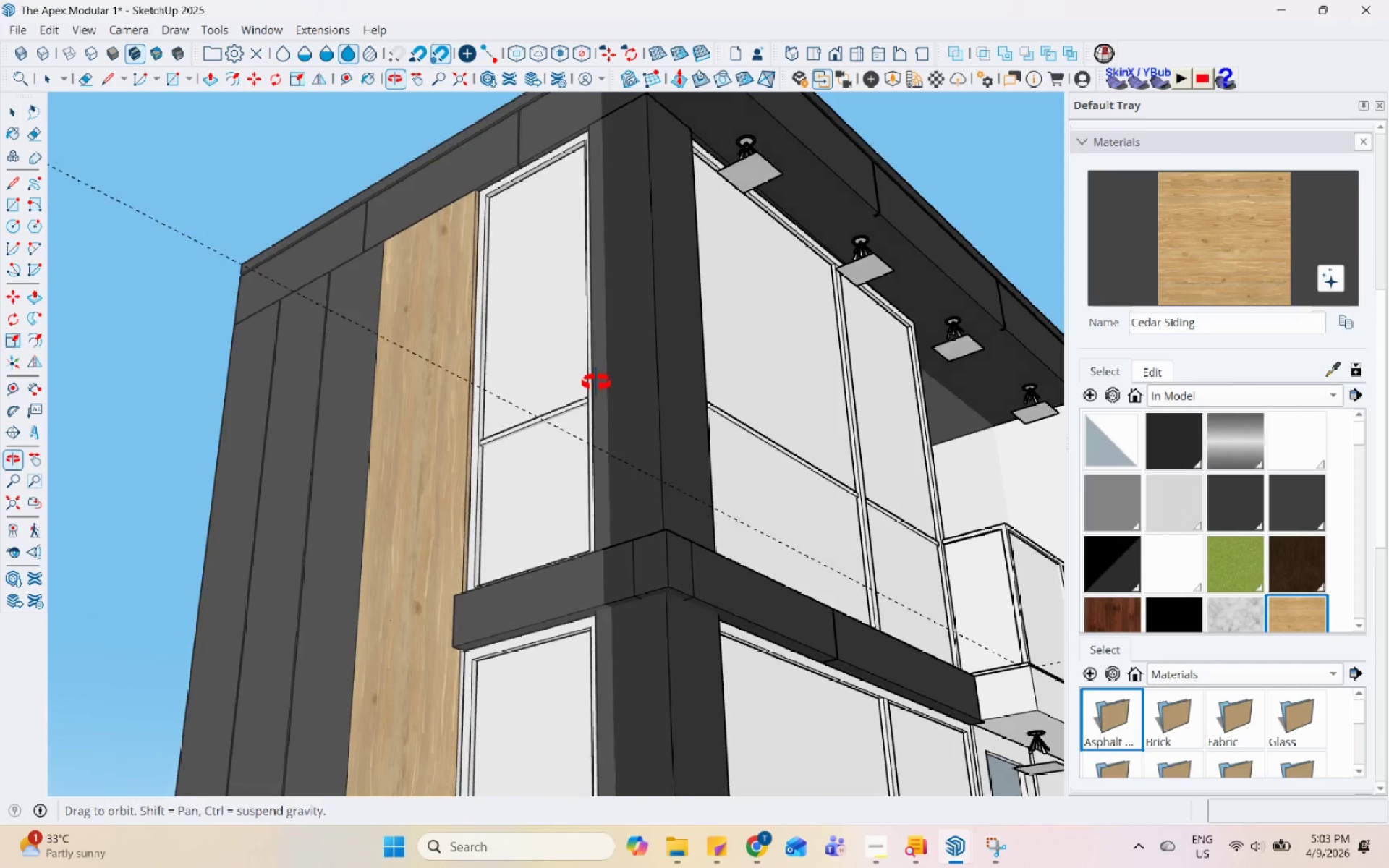 
double_click([596, 383])
 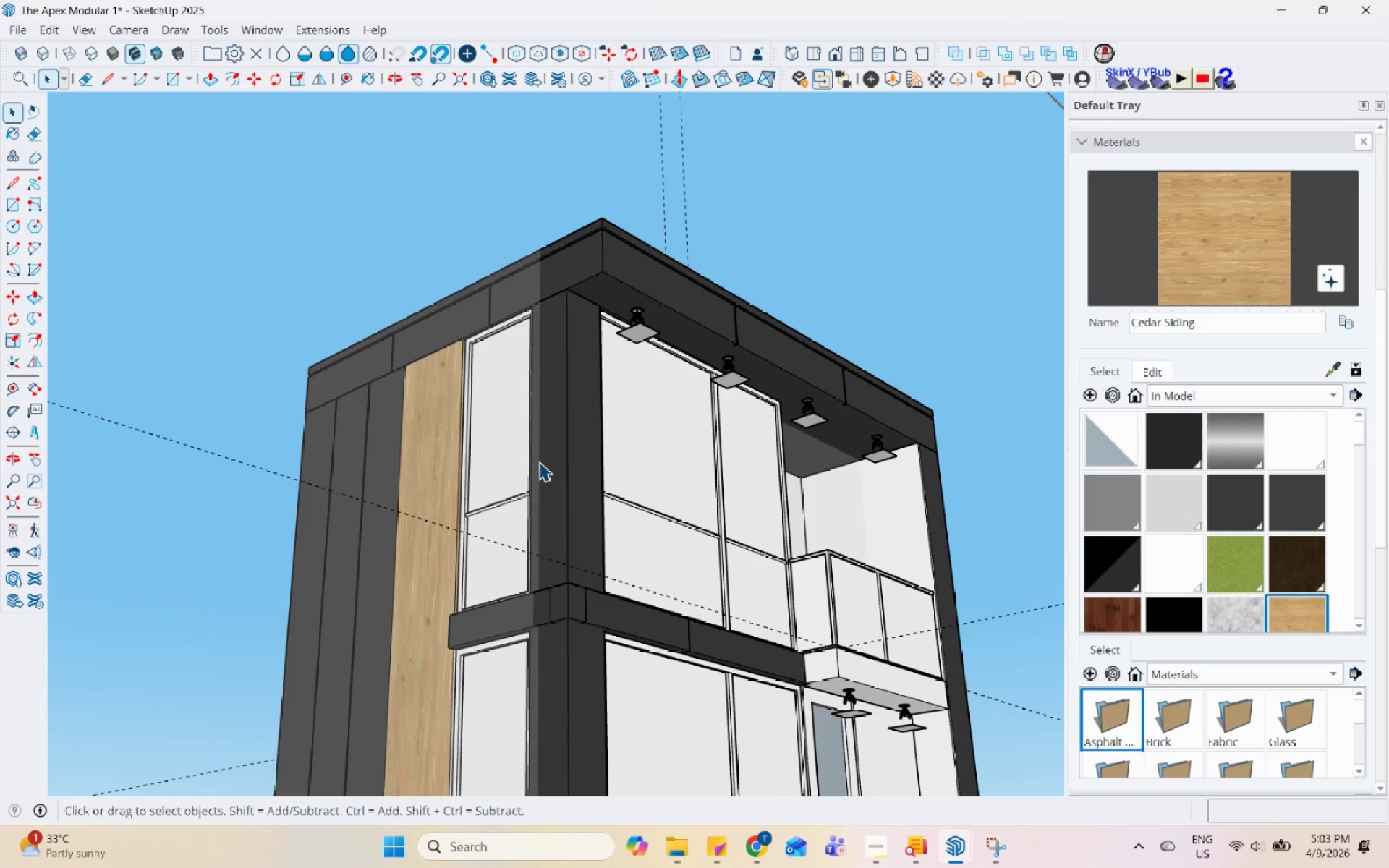 
scroll: coordinate [488, 454], scroll_direction: down, amount: 10.0
 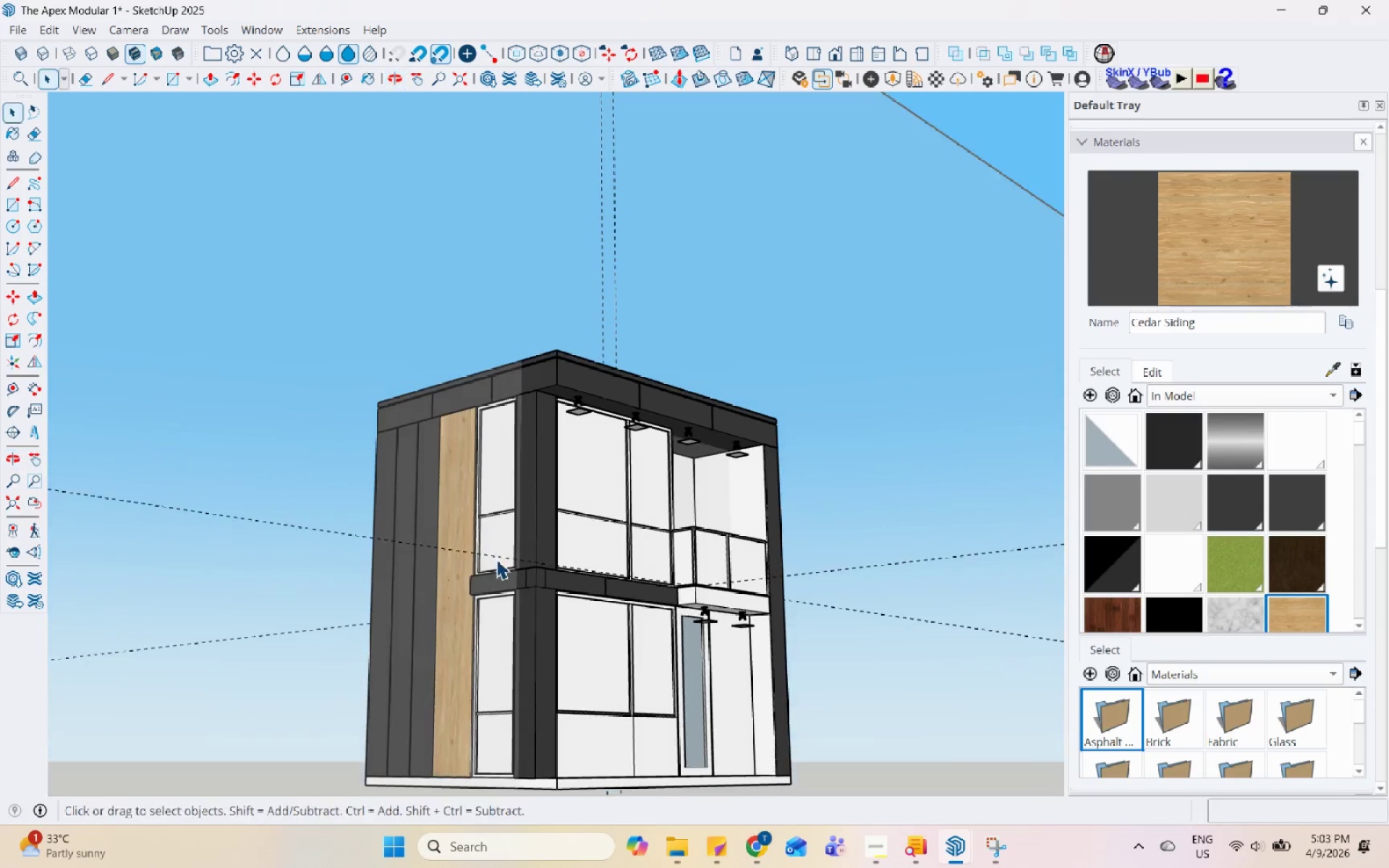 
key(Control+S)
 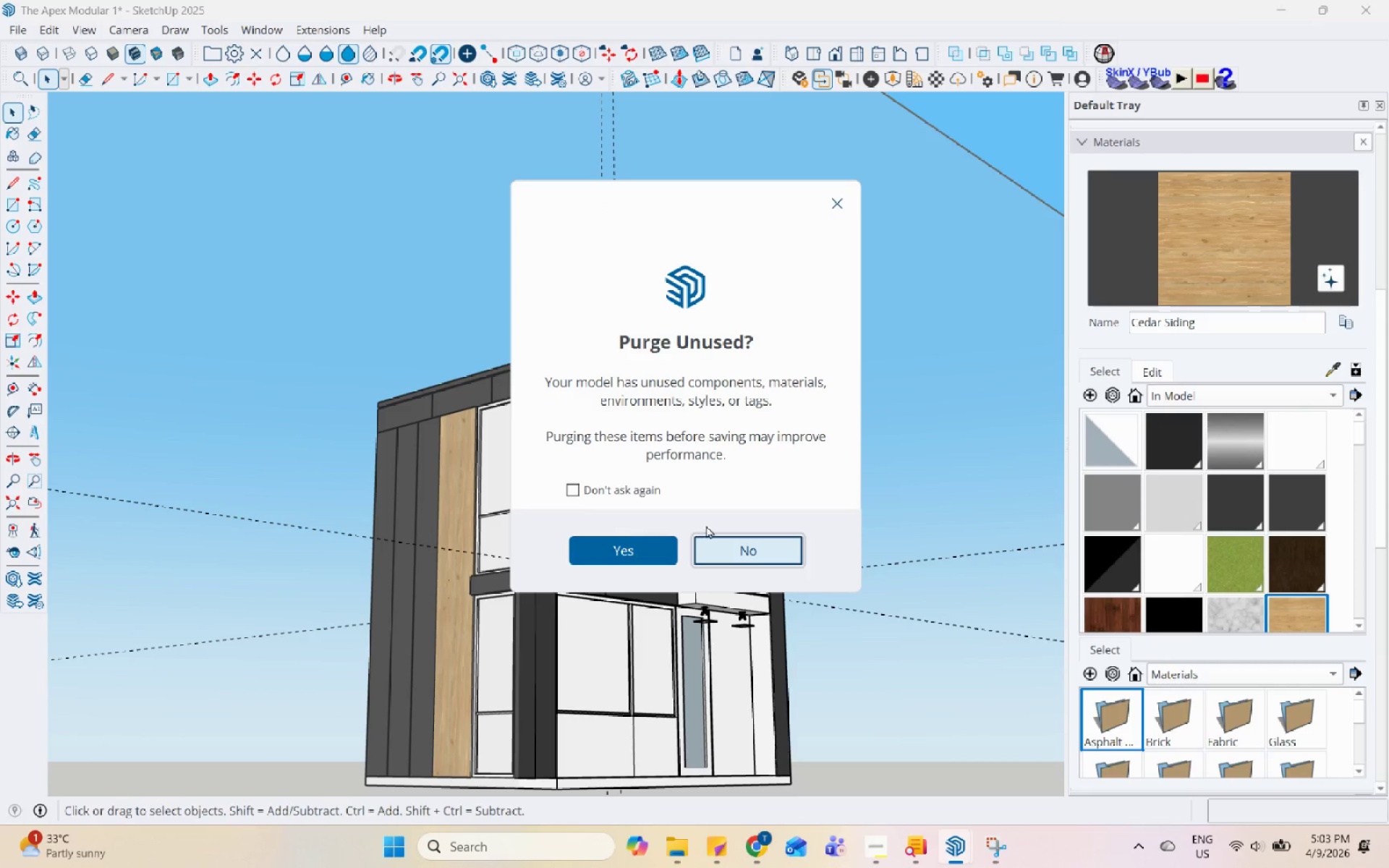 
left_click([755, 555])
 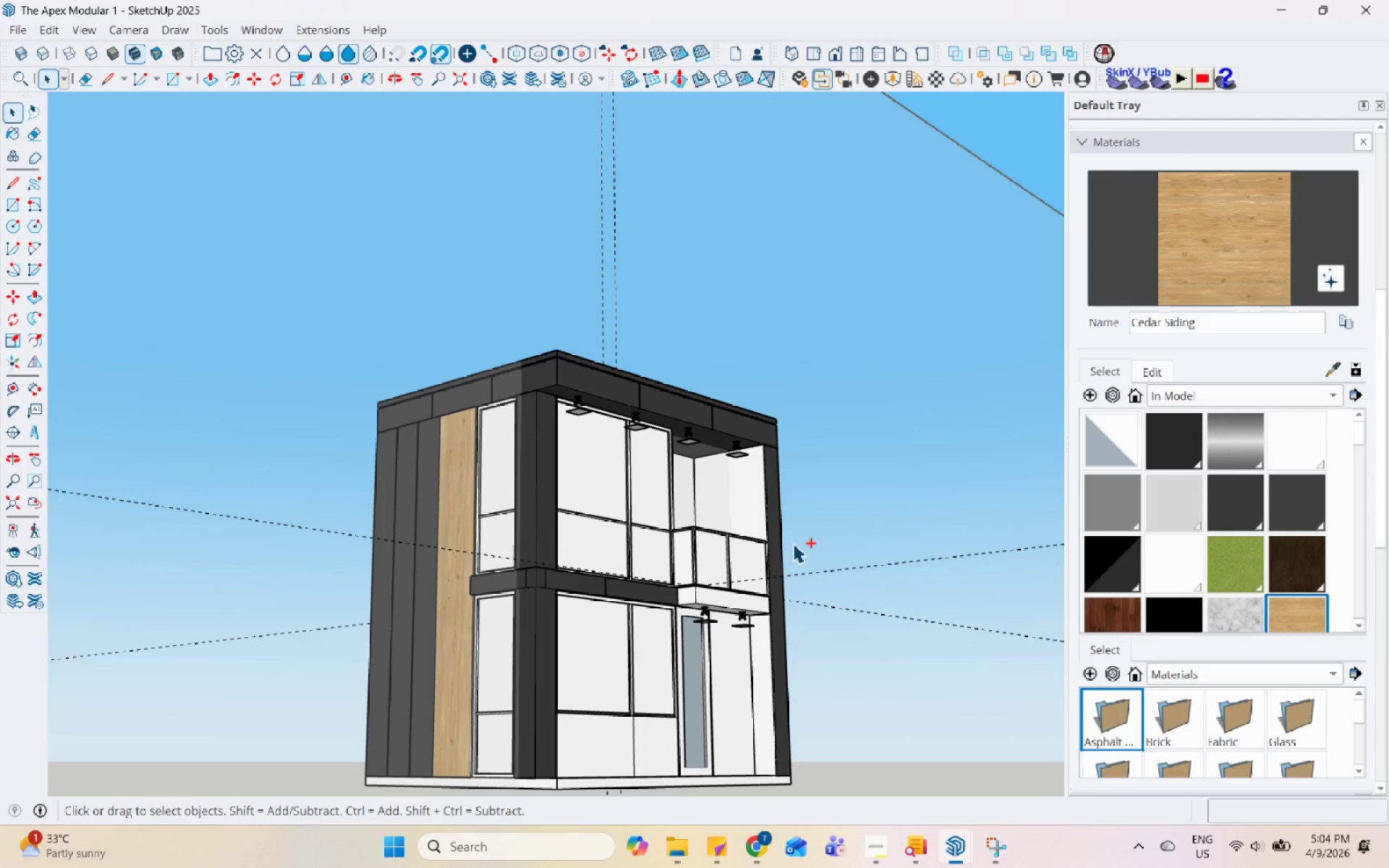 
wait(26.19)
 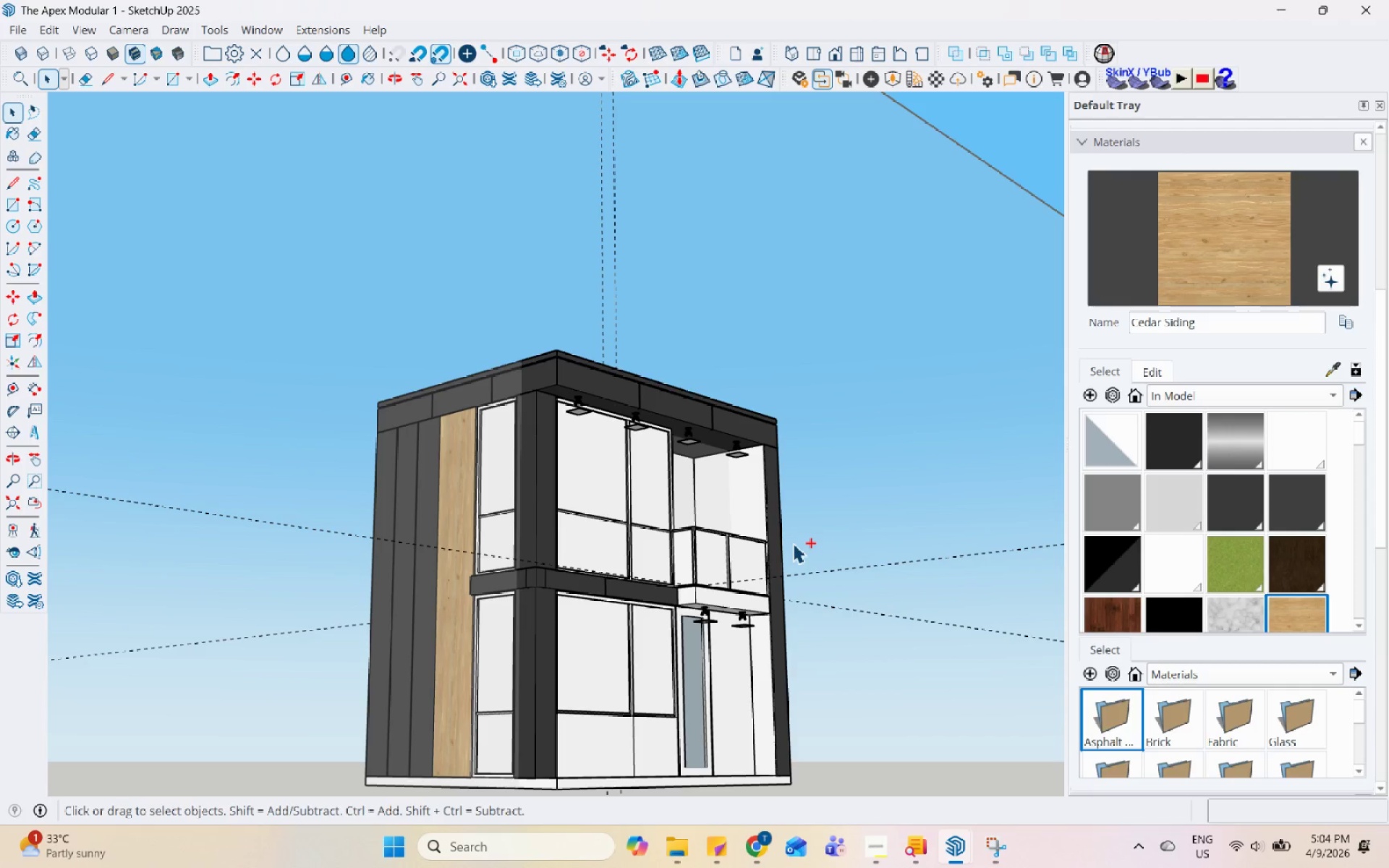 
scroll: coordinate [776, 451], scroll_direction: up, amount: 4.0
 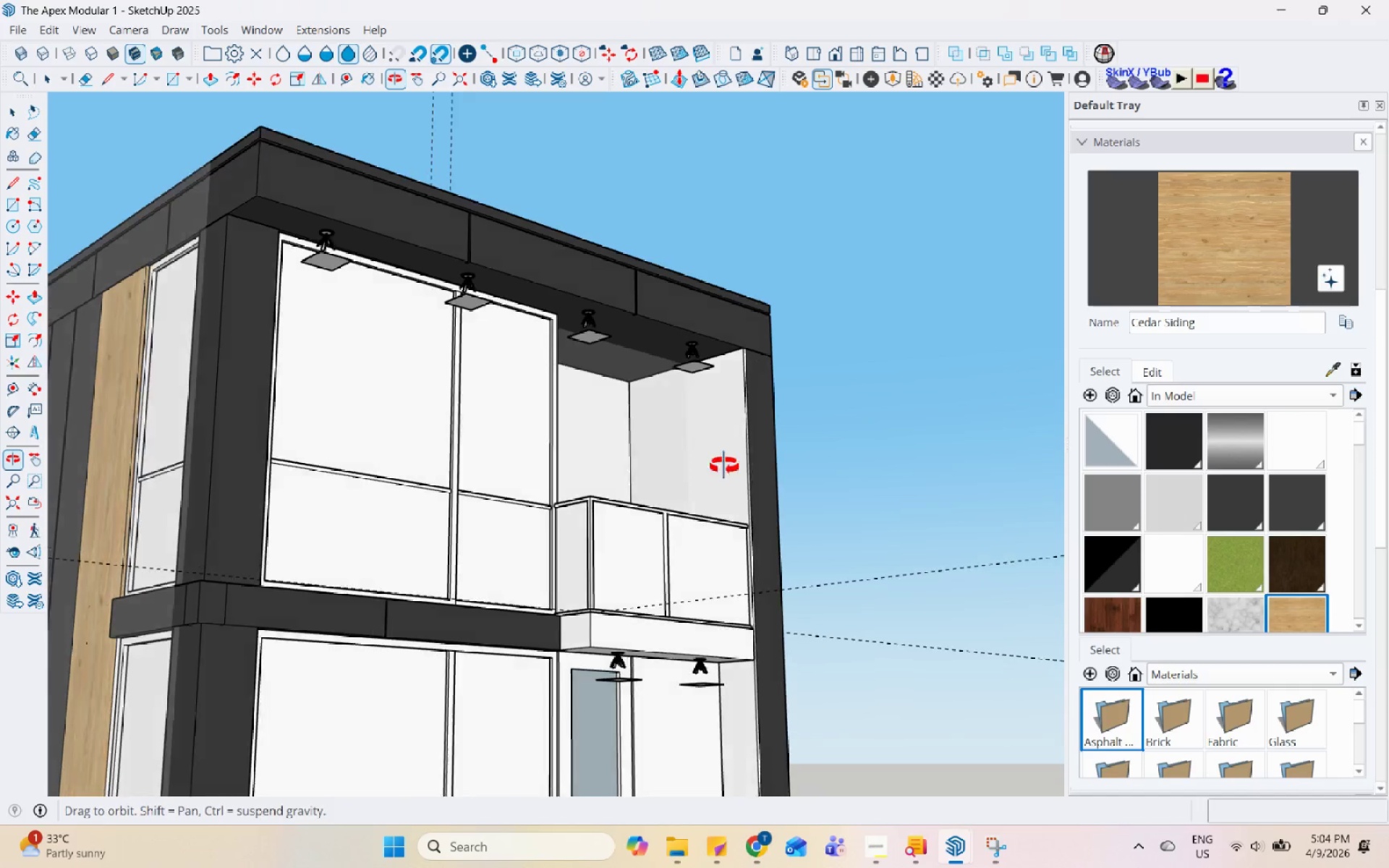 
left_click([671, 332])
 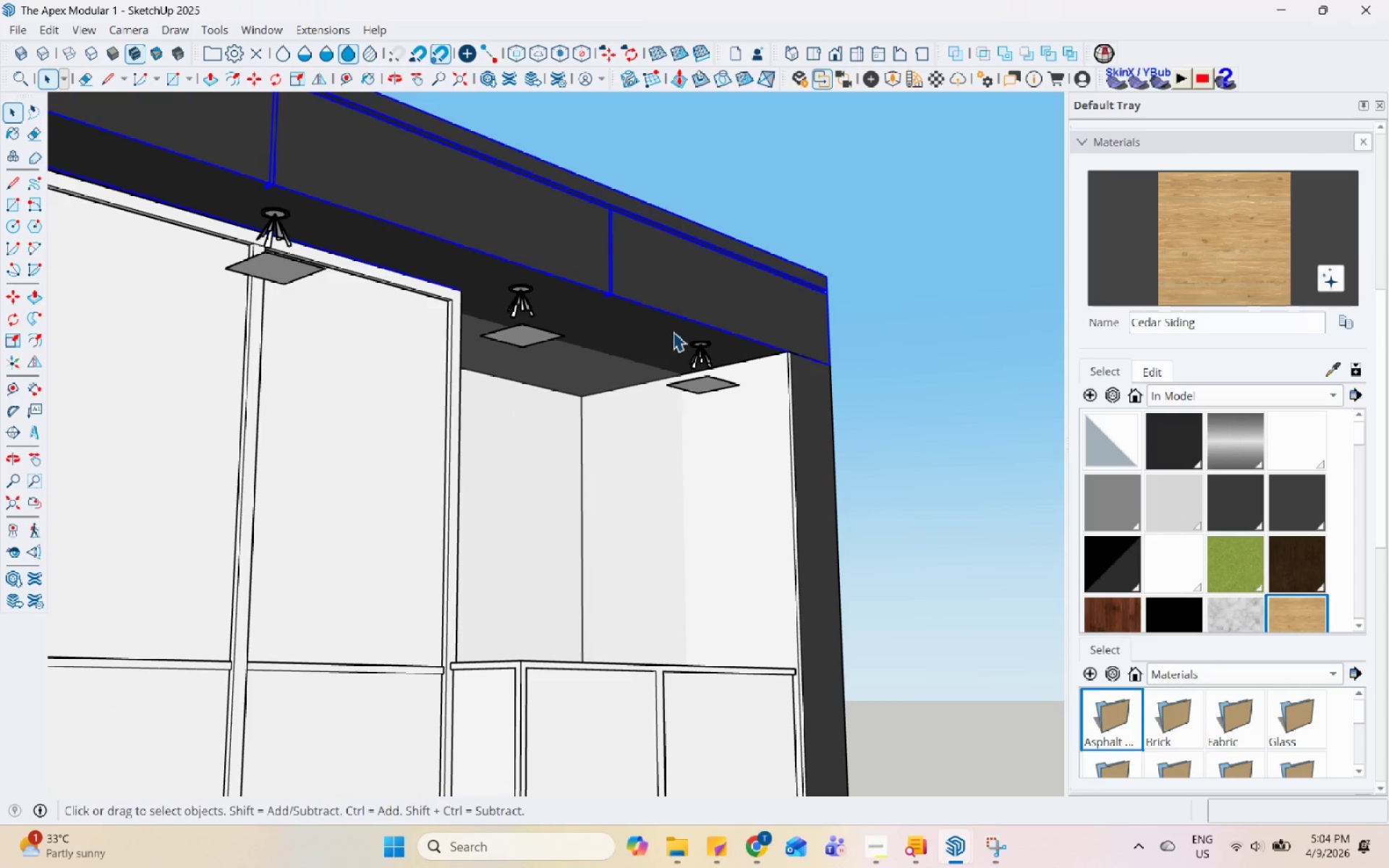 
scroll: coordinate [671, 333], scroll_direction: up, amount: 4.0
 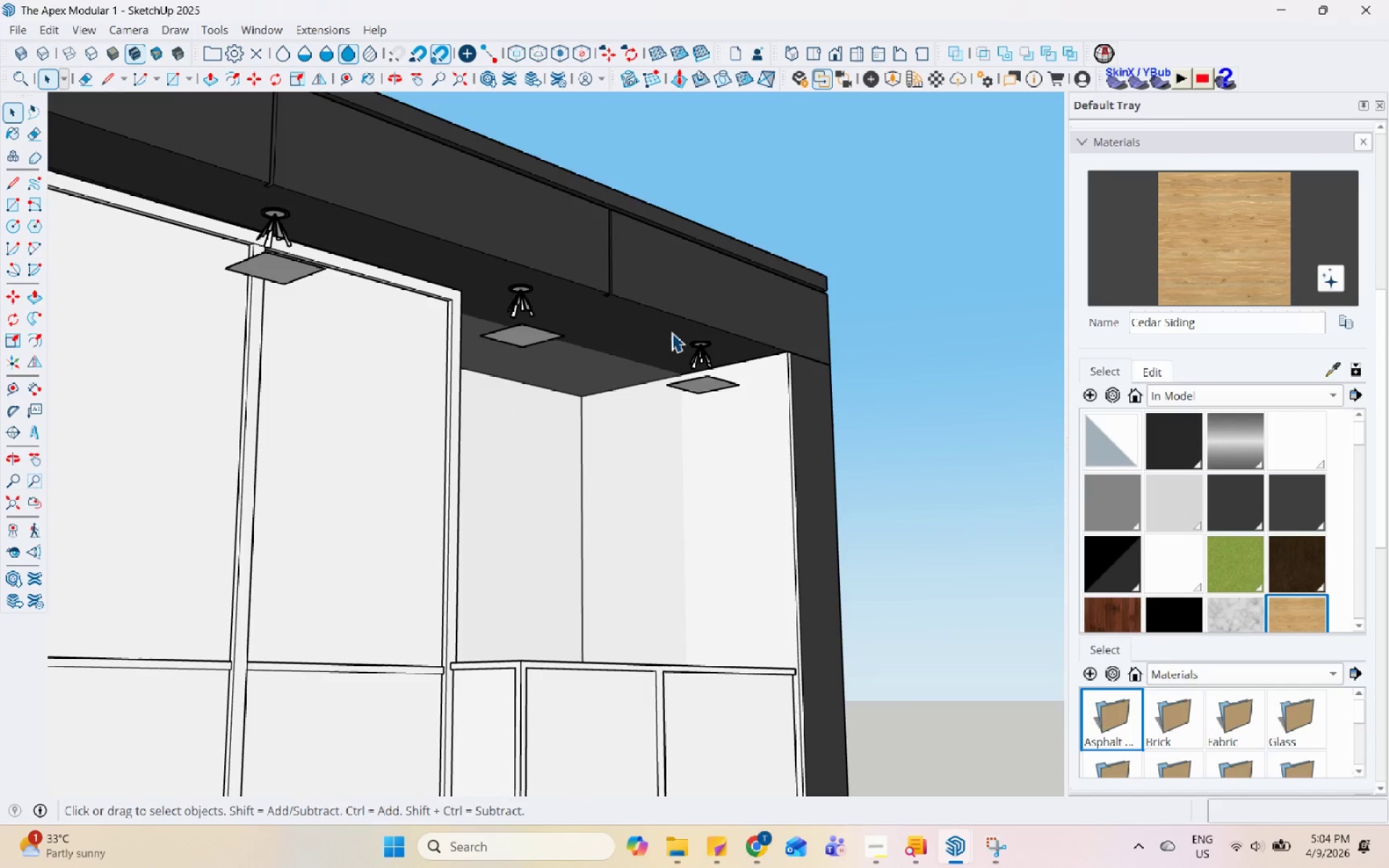 
double_click([673, 331])
 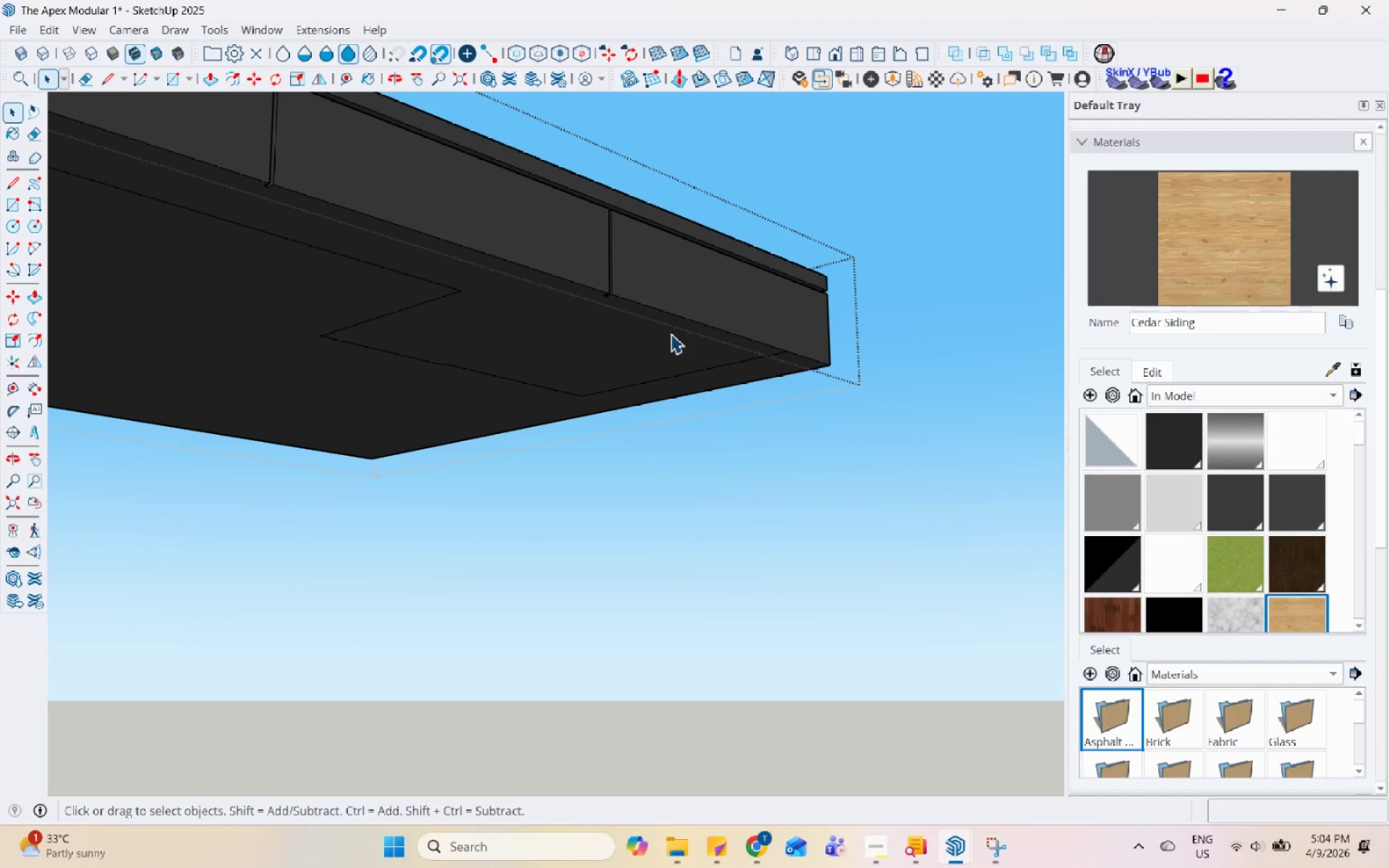 
triple_click([655, 343])
 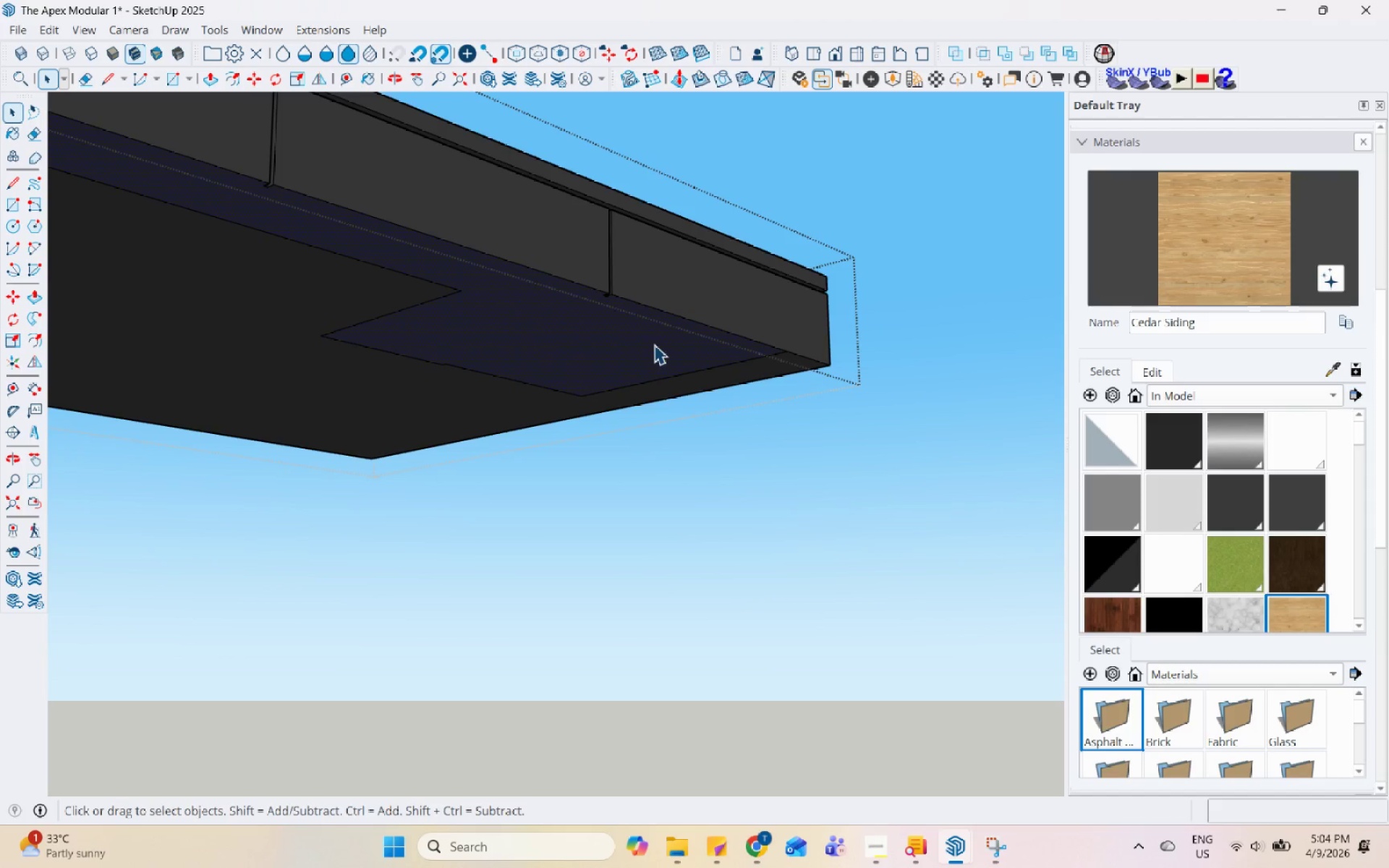 
scroll: coordinate [598, 327], scroll_direction: down, amount: 3.0
 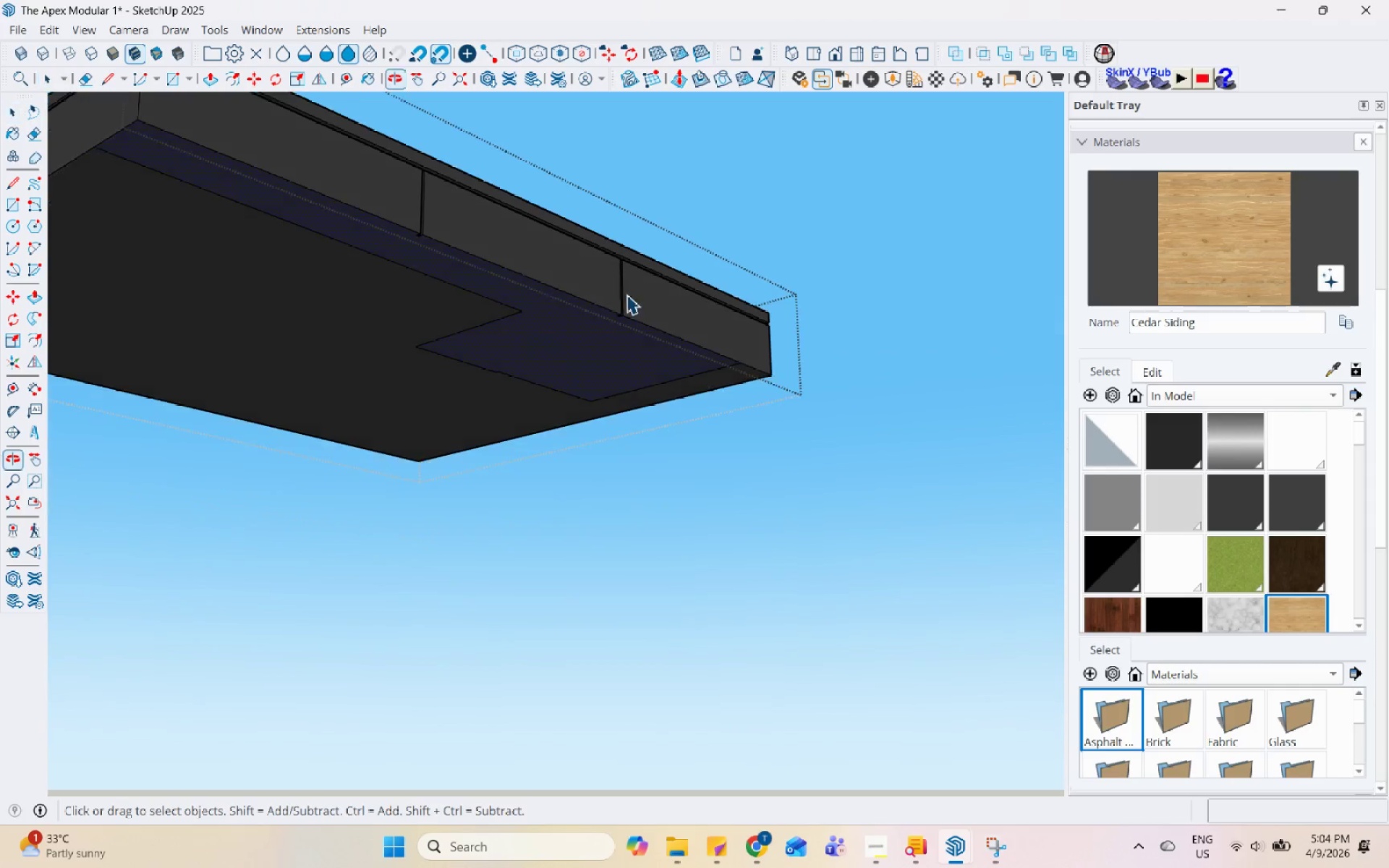 
key(Escape)
 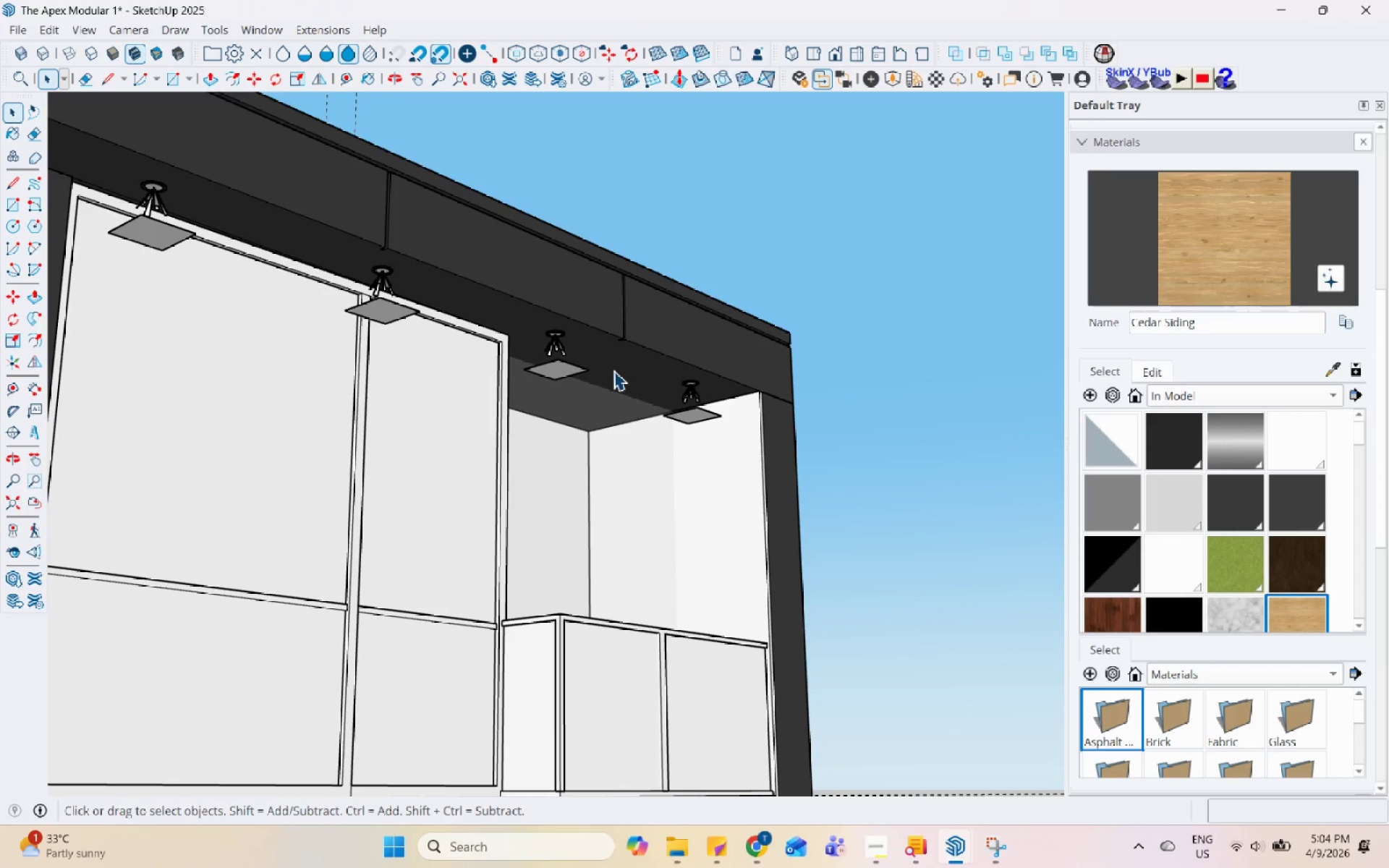 
scroll: coordinate [646, 375], scroll_direction: none, amount: 0.0
 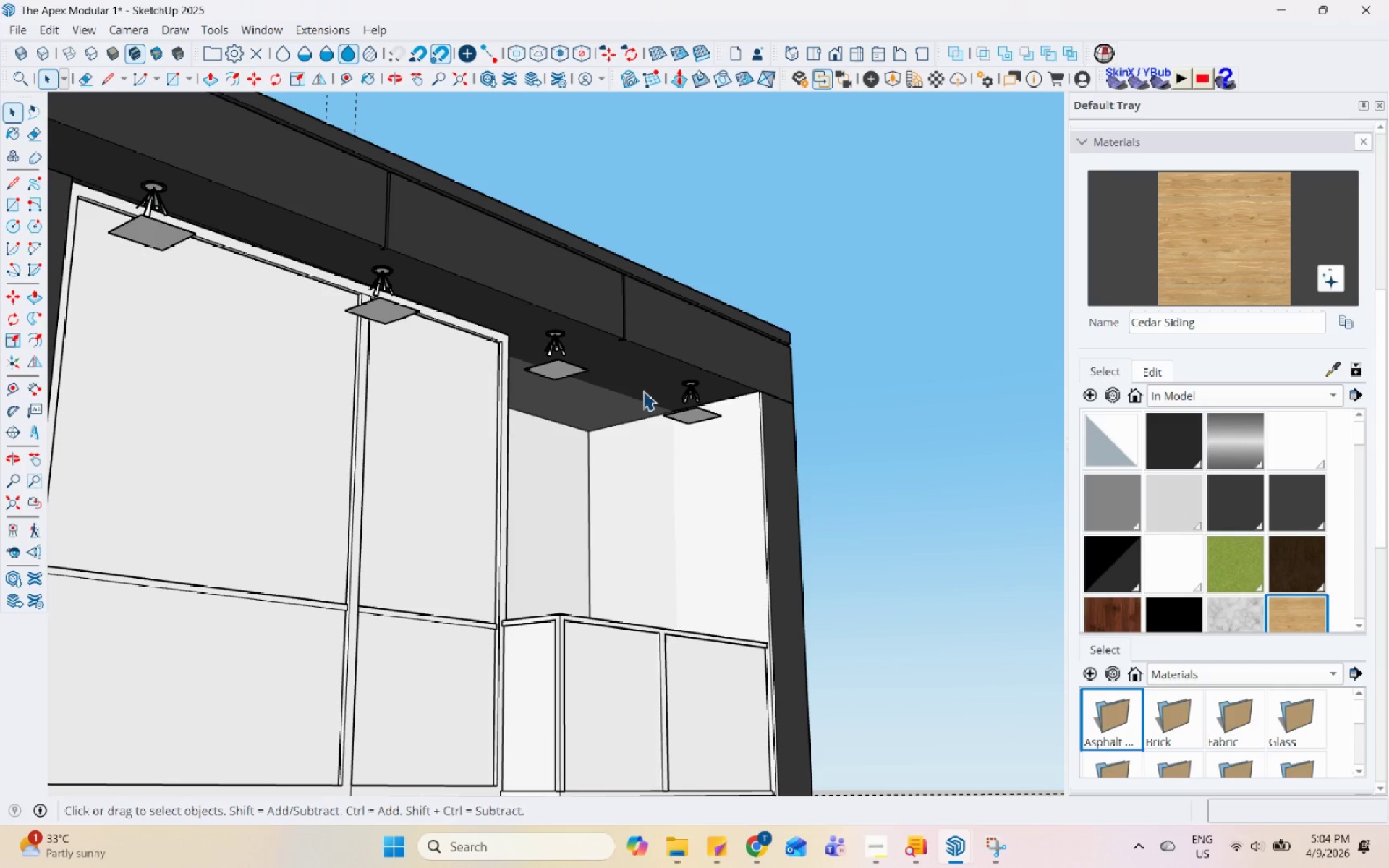 
scroll: coordinate [547, 344], scroll_direction: down, amount: 3.0
 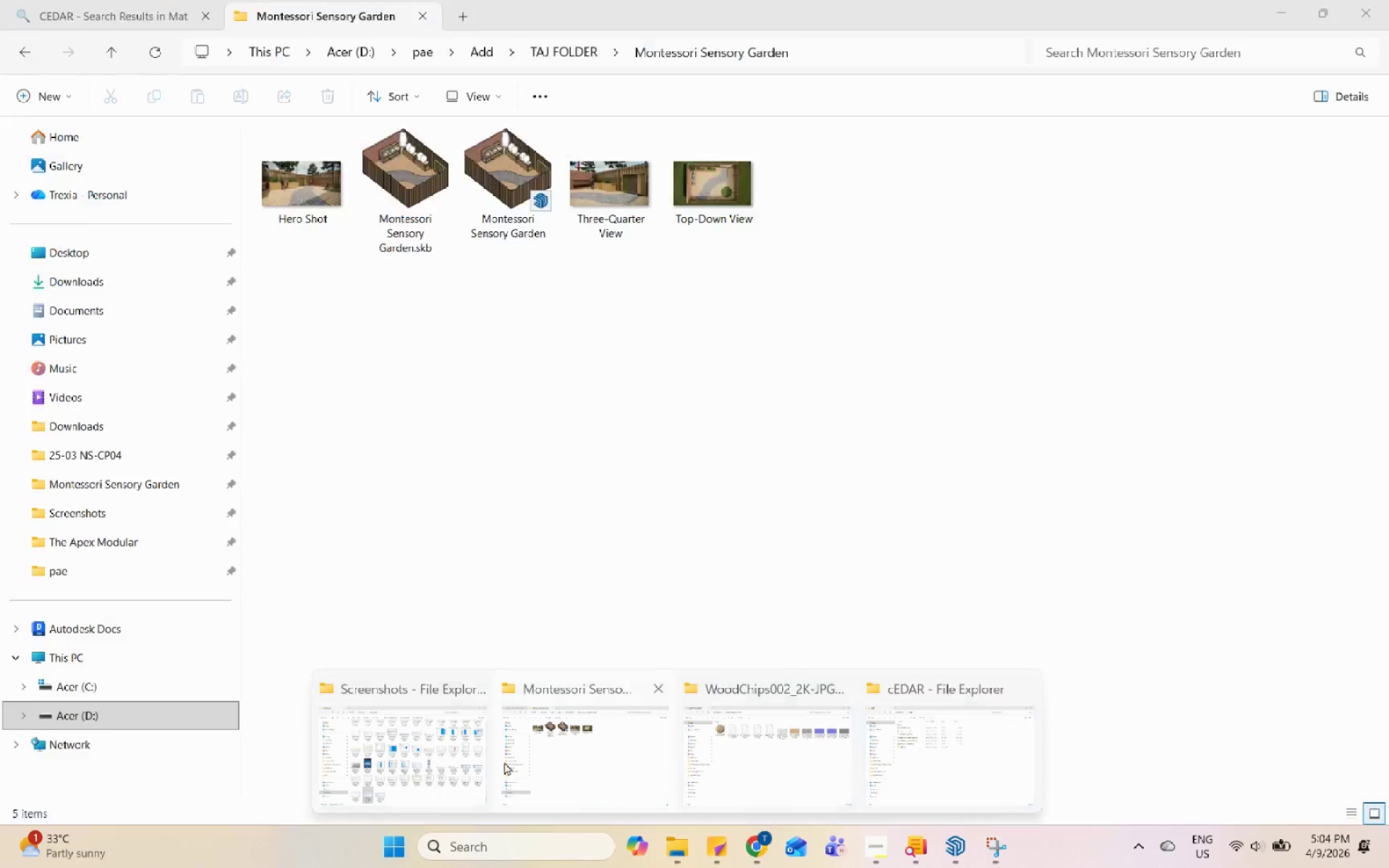 
left_click([415, 746])
 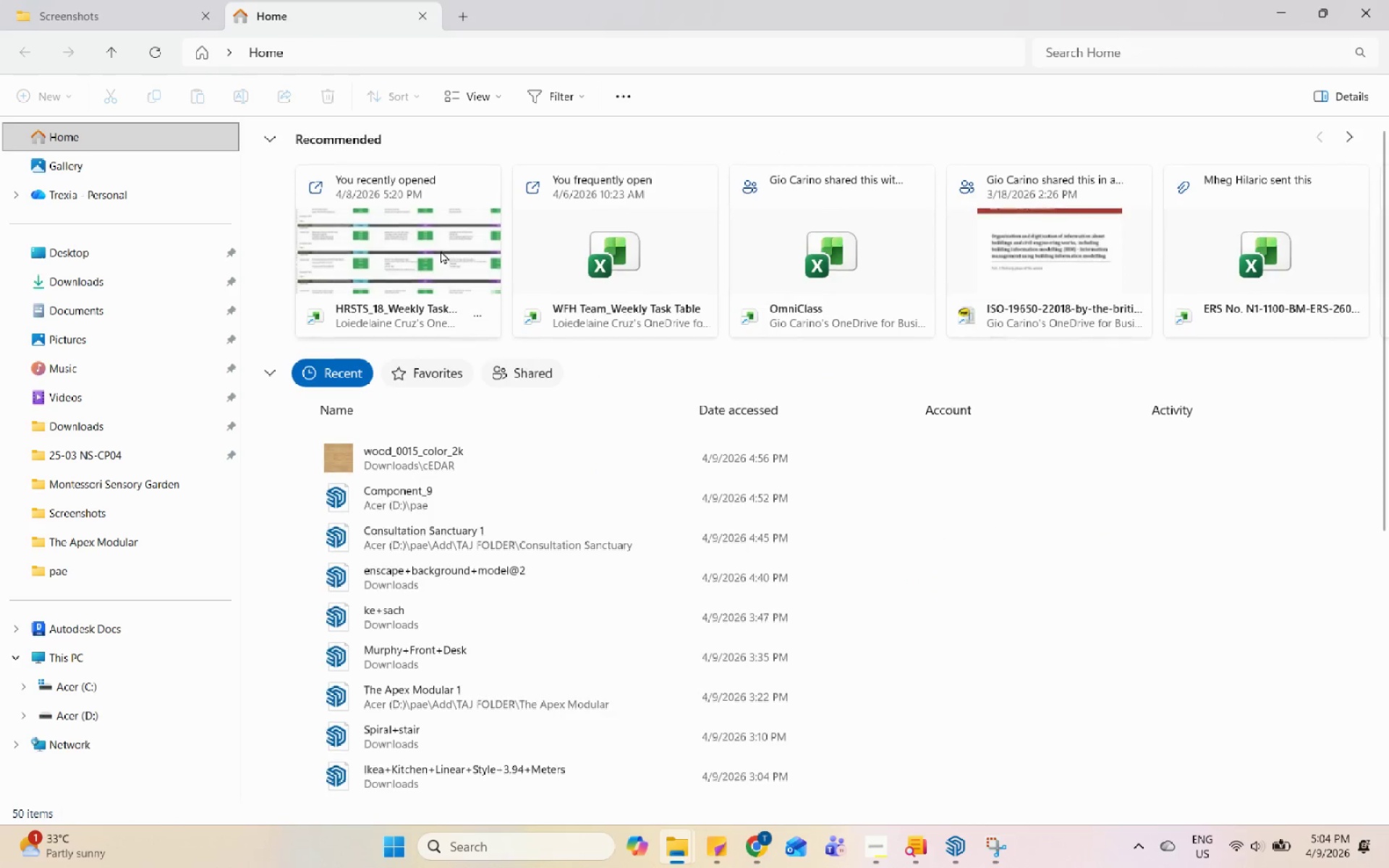 
left_click([109, 276])
 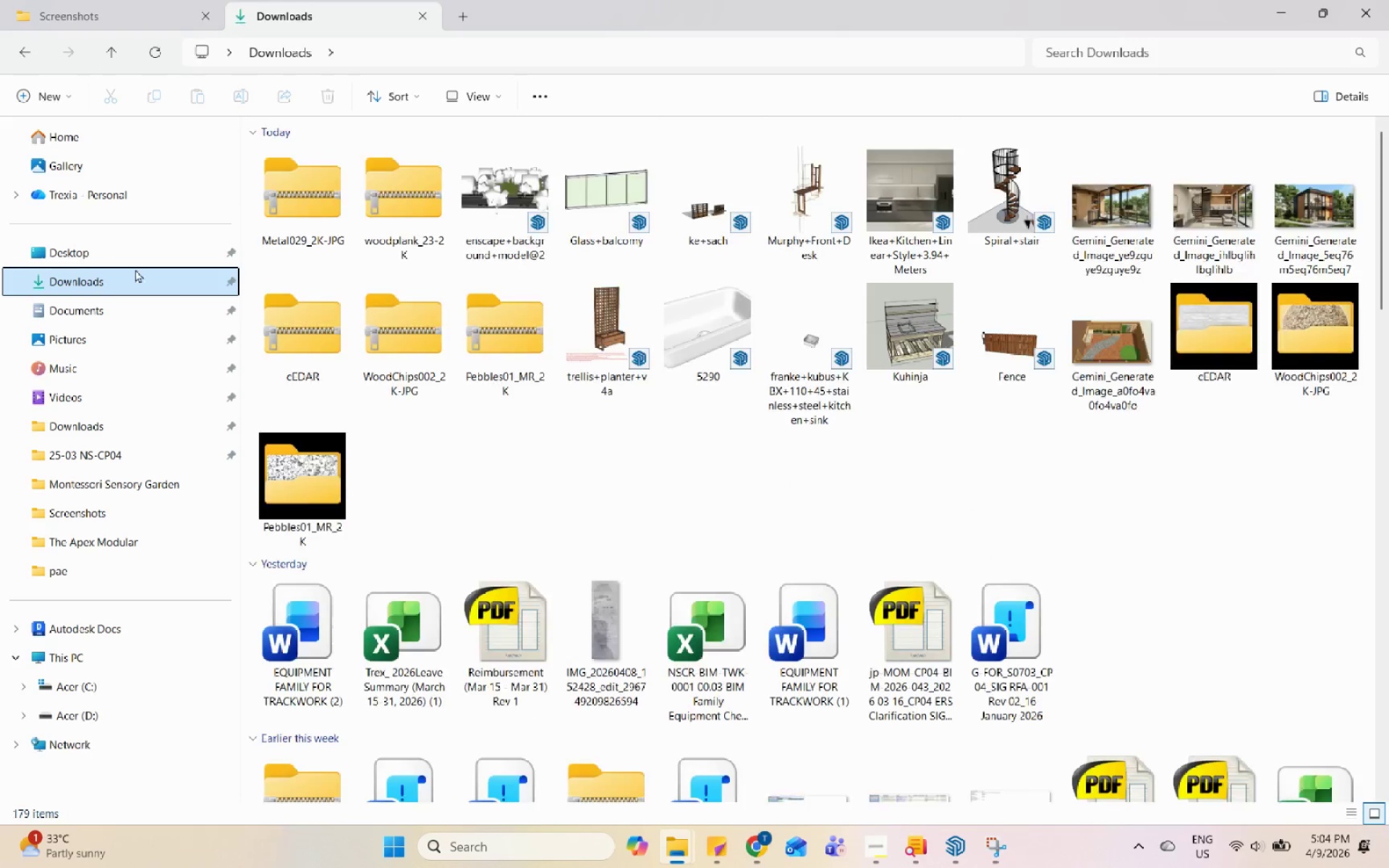 
left_click([500, 470])
 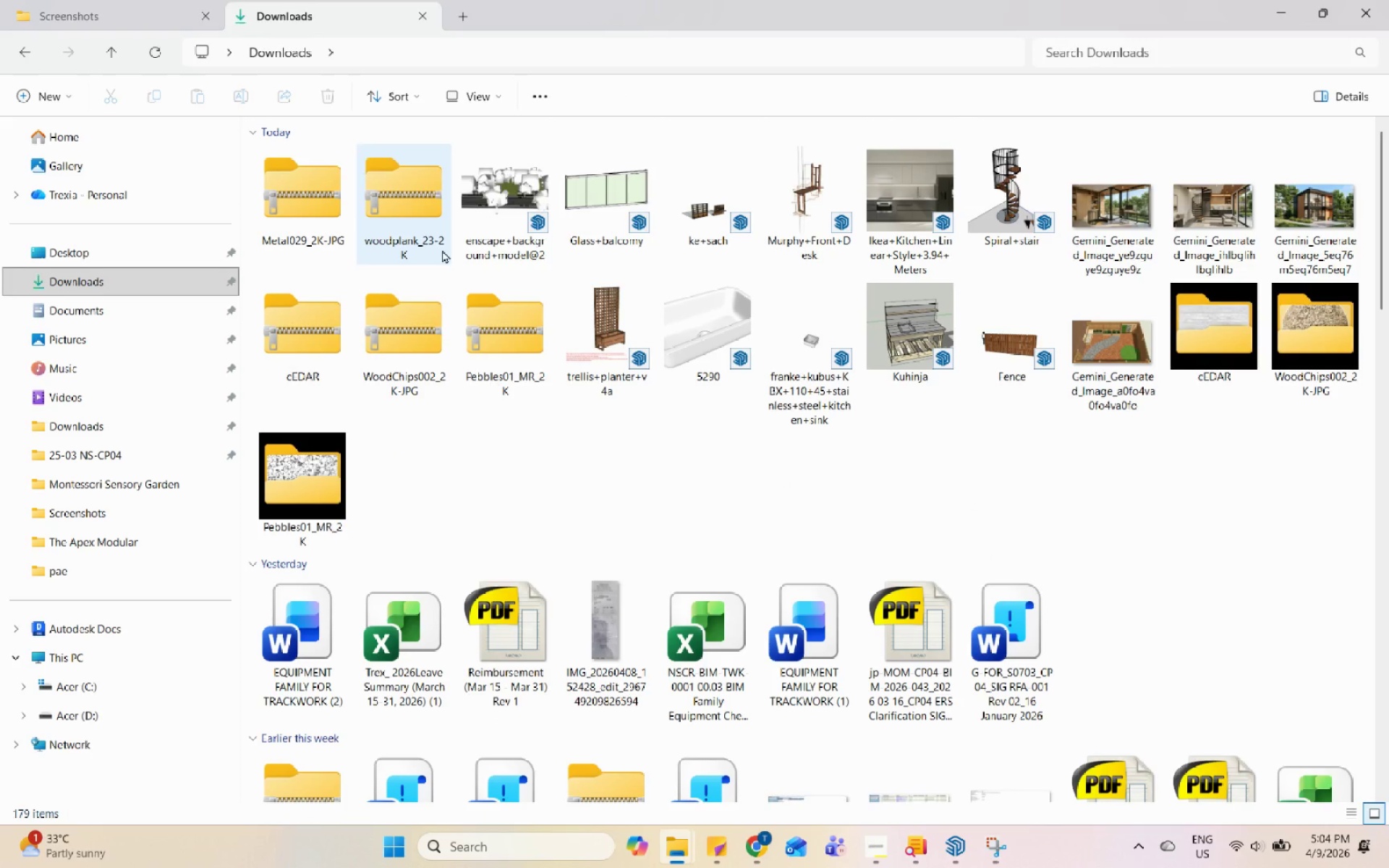 
scroll: coordinate [489, 252], scroll_direction: up, amount: 2.0
 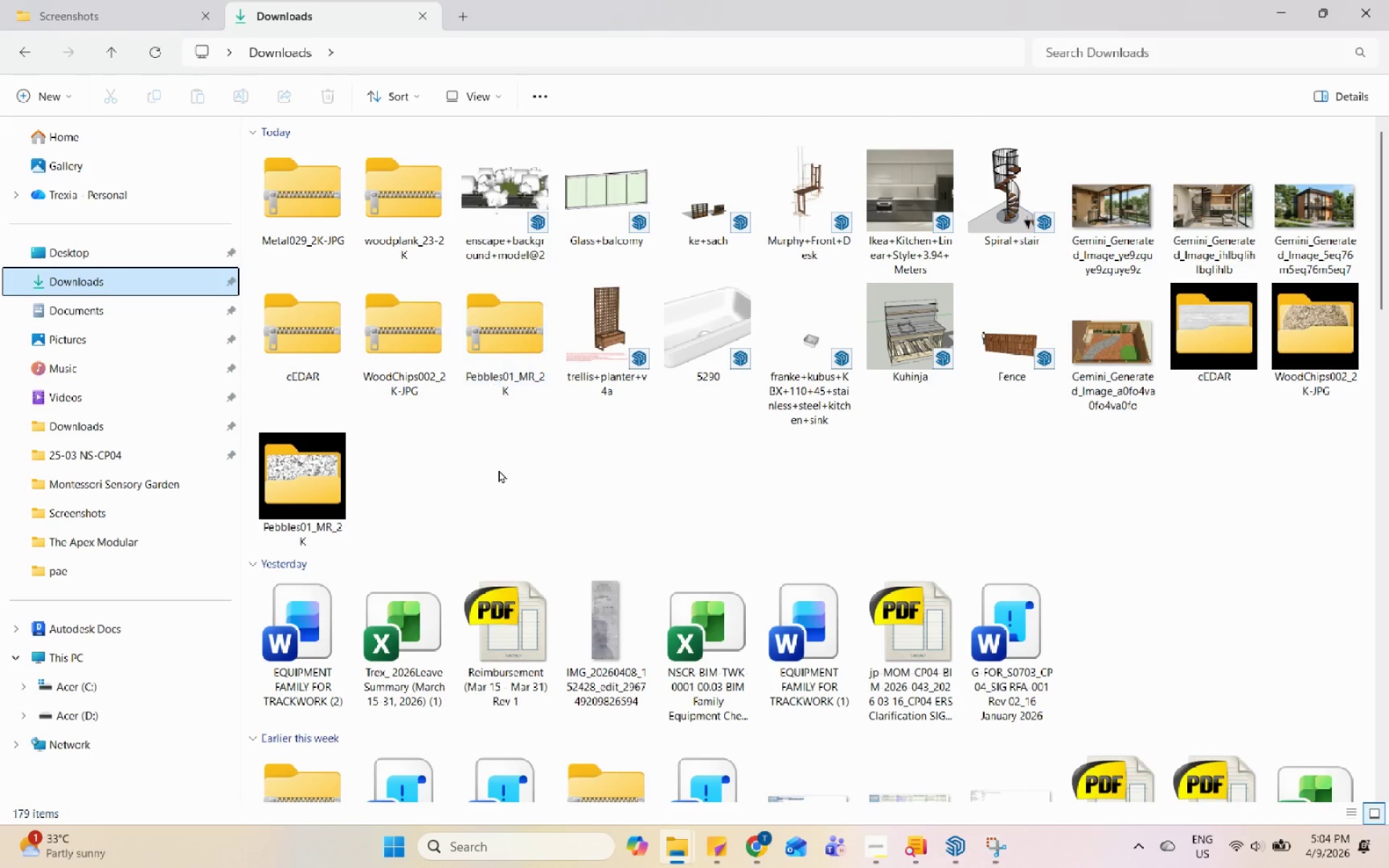 
double_click([429, 225])
 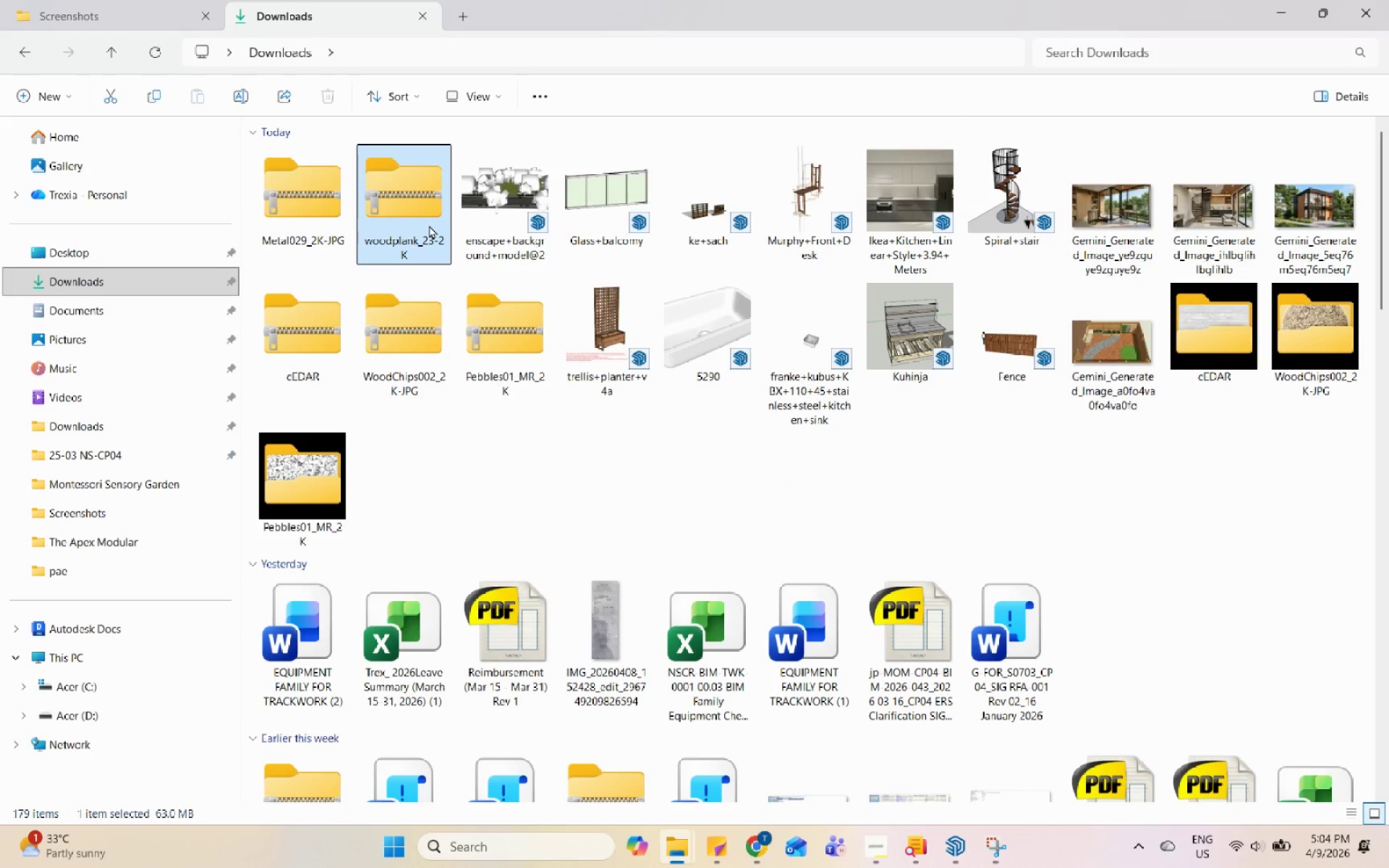 
right_click([429, 225])
 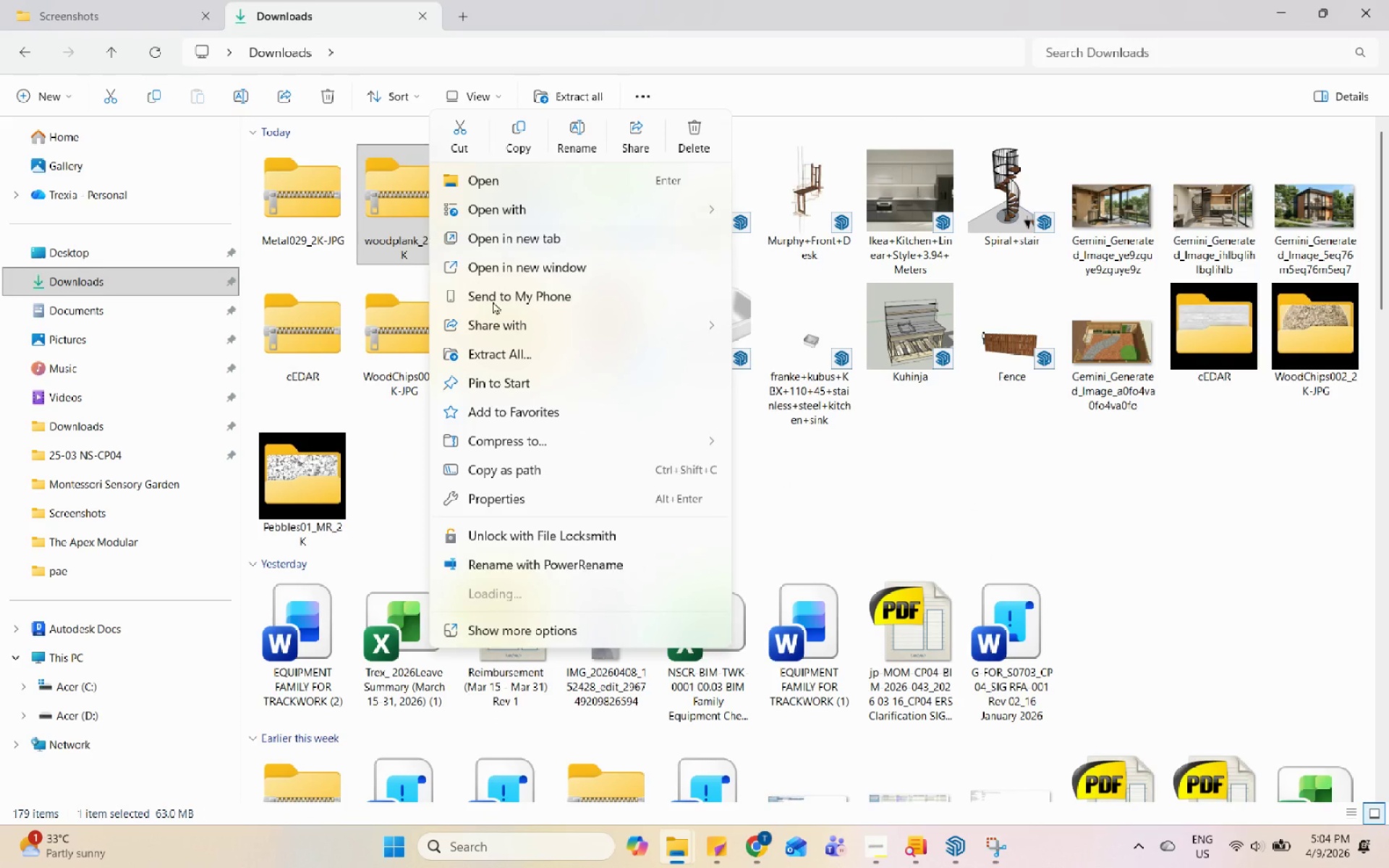 
left_click_drag(start_coordinate=[522, 352], to_coordinate=[831, 601])
 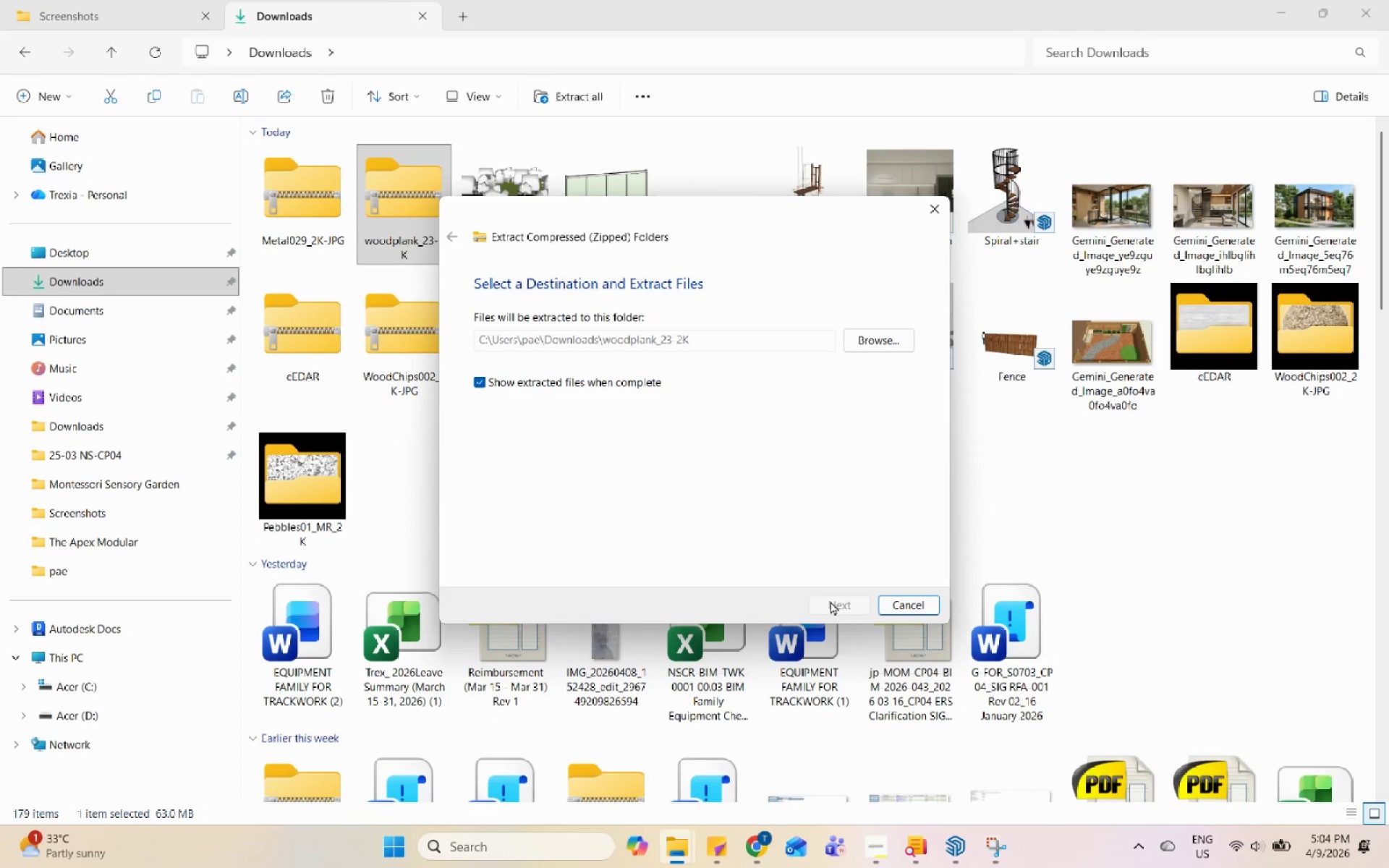 
left_click([831, 601])
 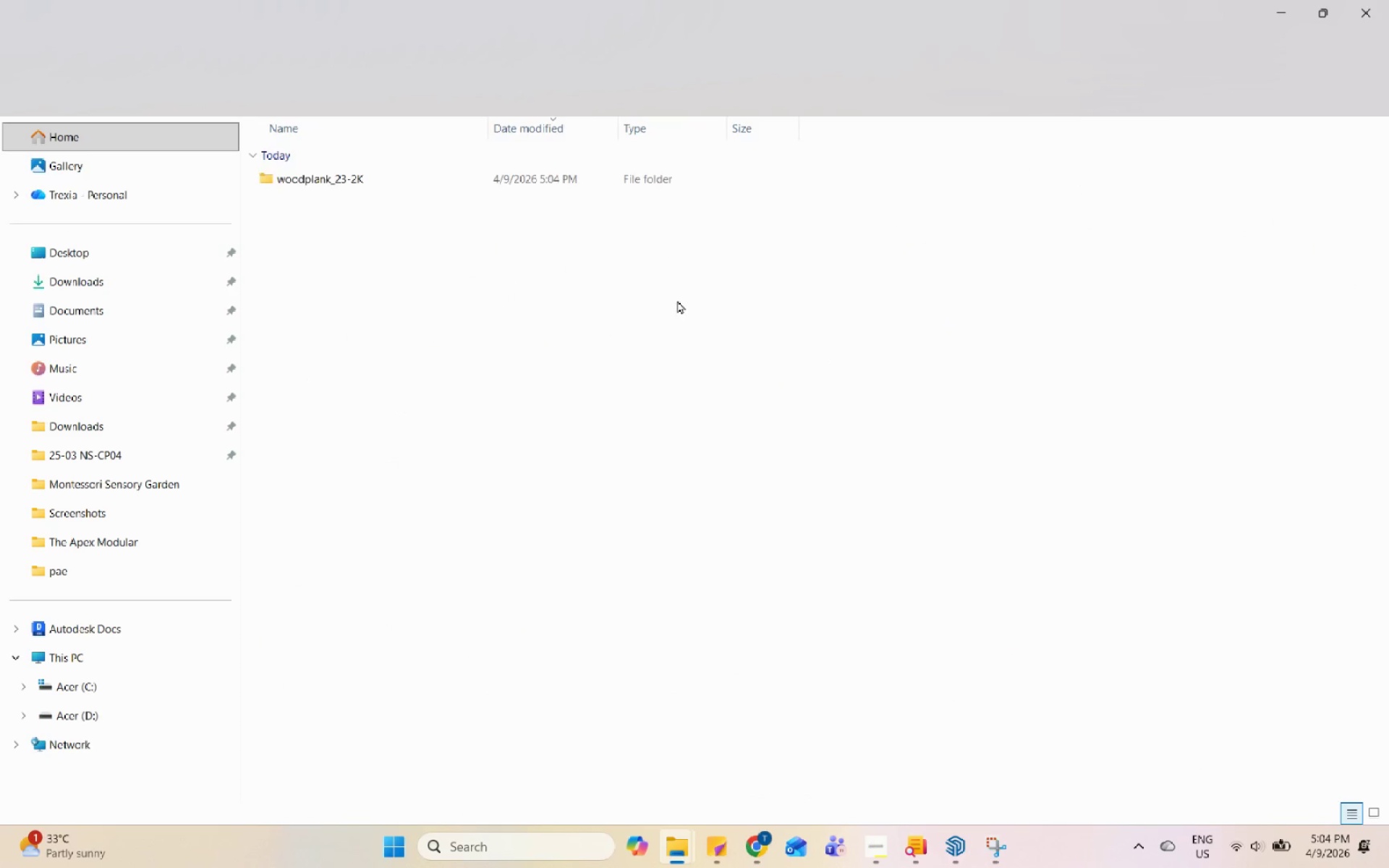 
double_click([477, 174])
 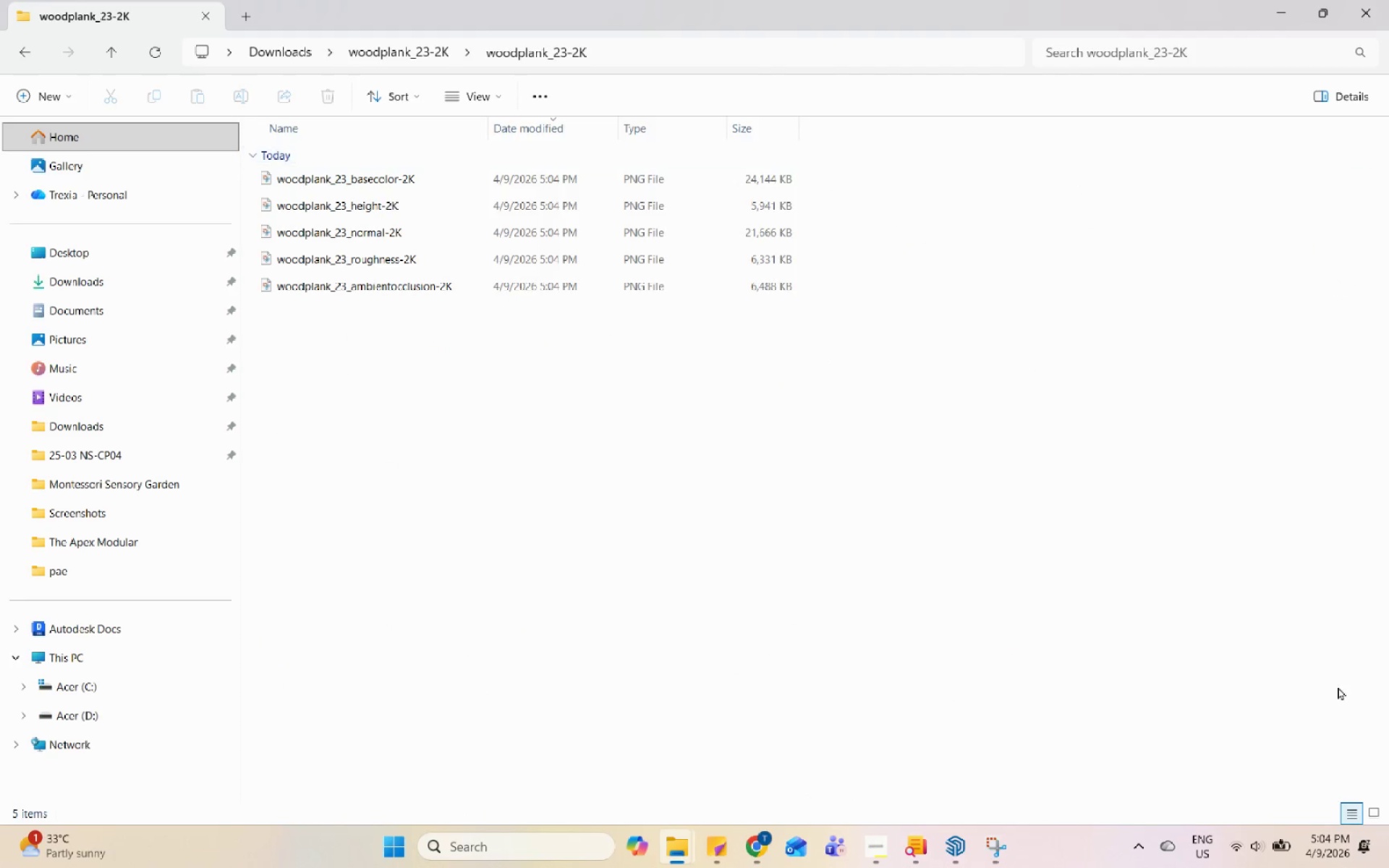 
double_click([1373, 805])
 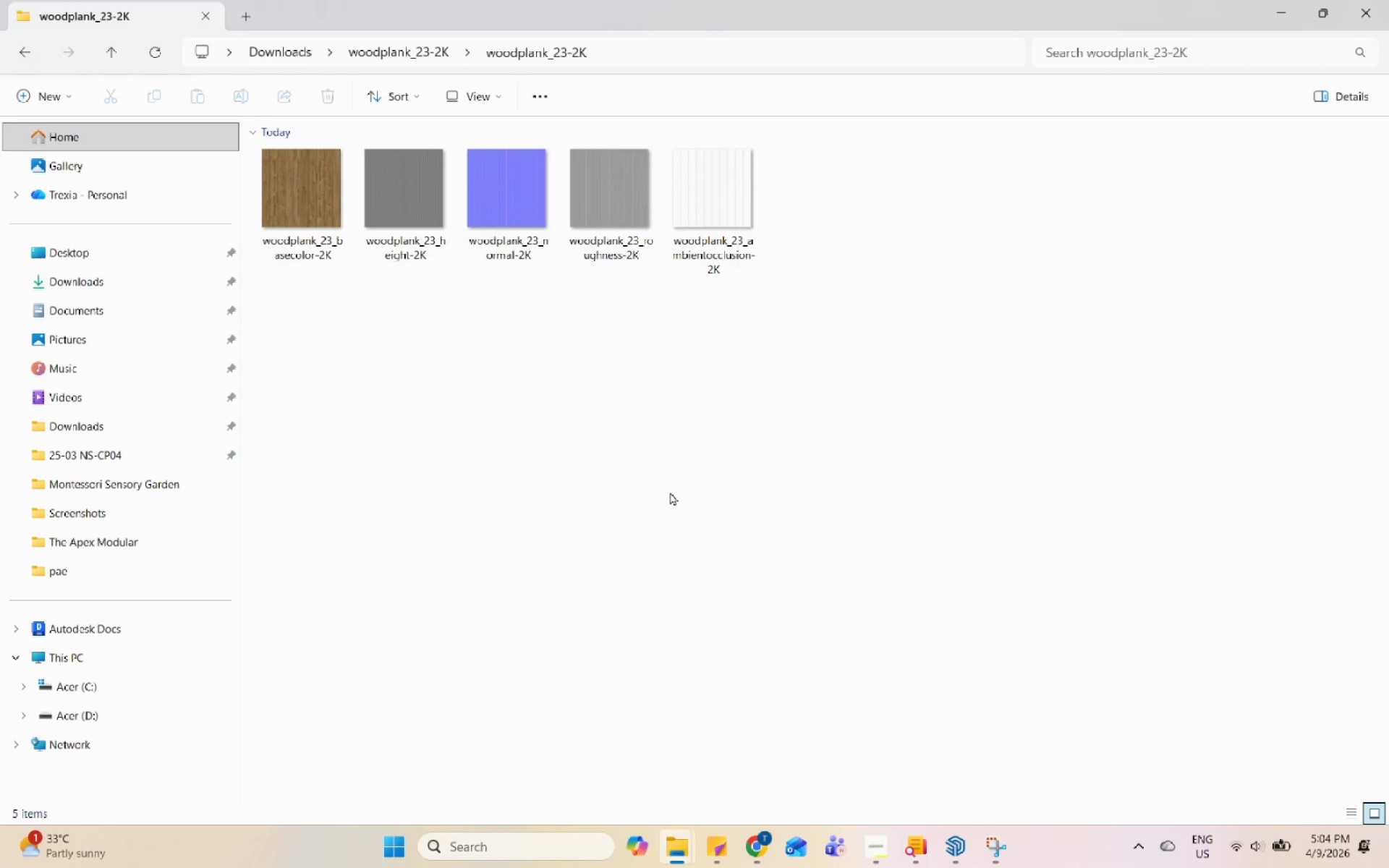 
scroll: coordinate [361, 226], scroll_direction: up, amount: 1.0
 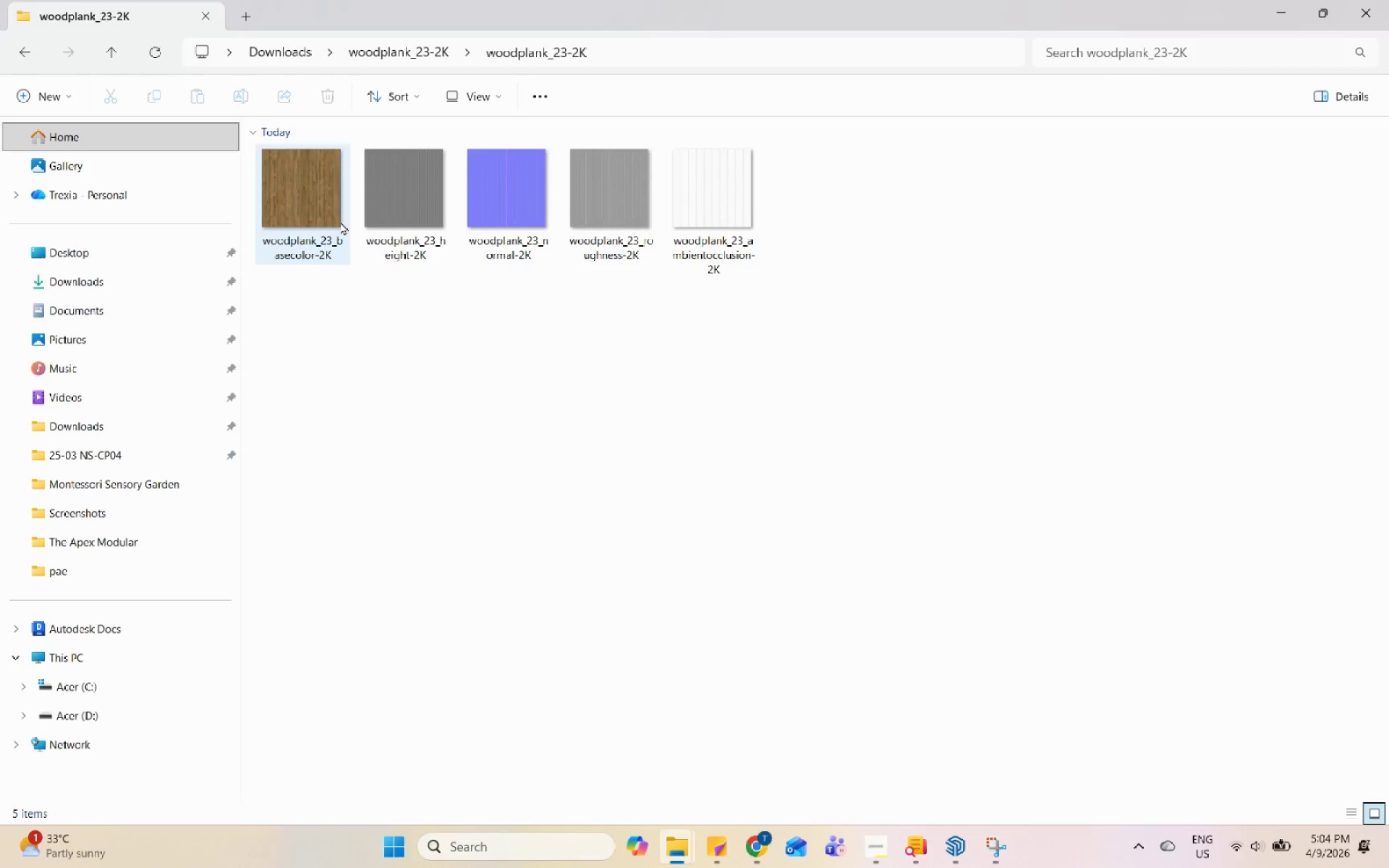 
left_click([340, 220])
 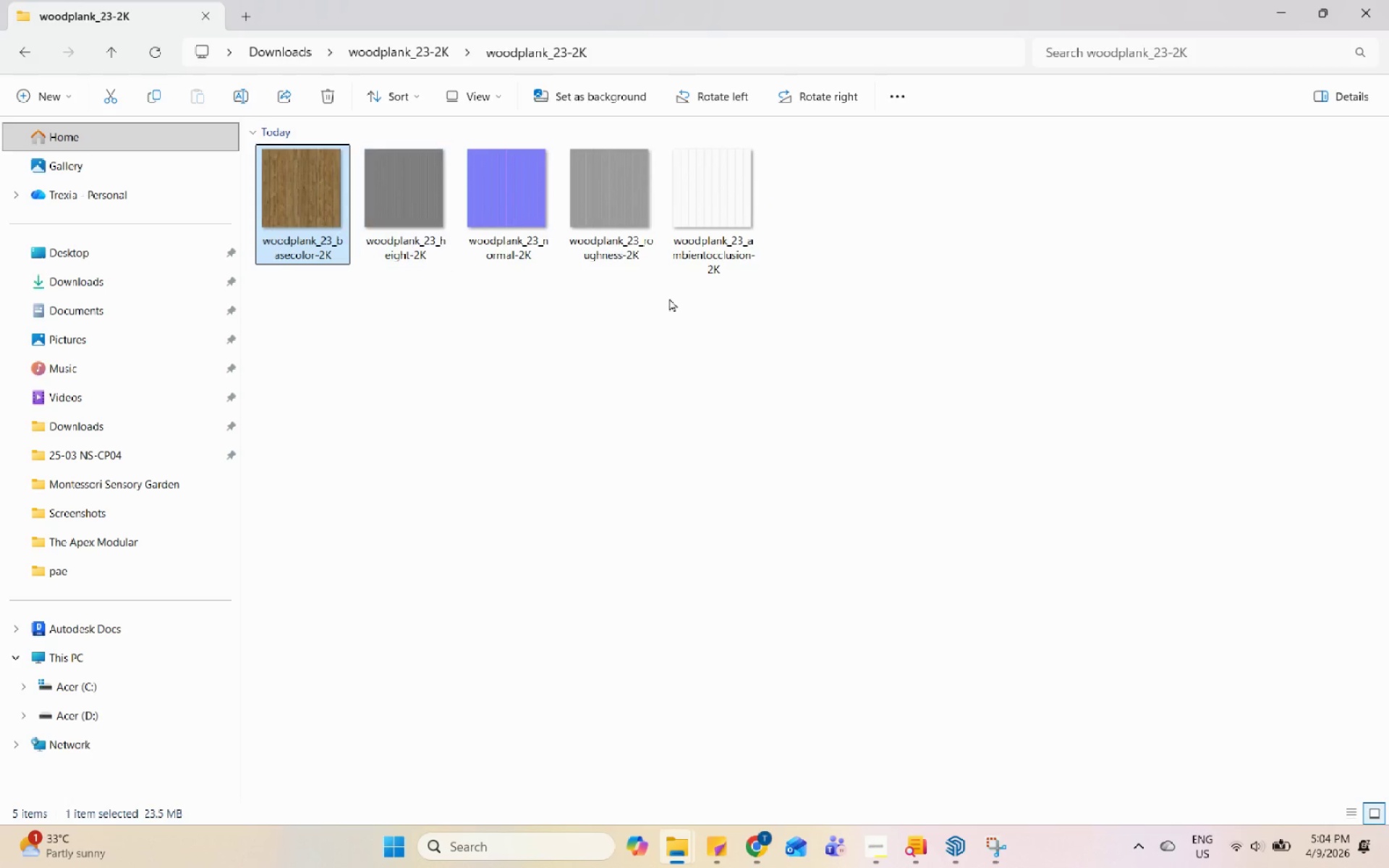 
double_click([900, 349])
 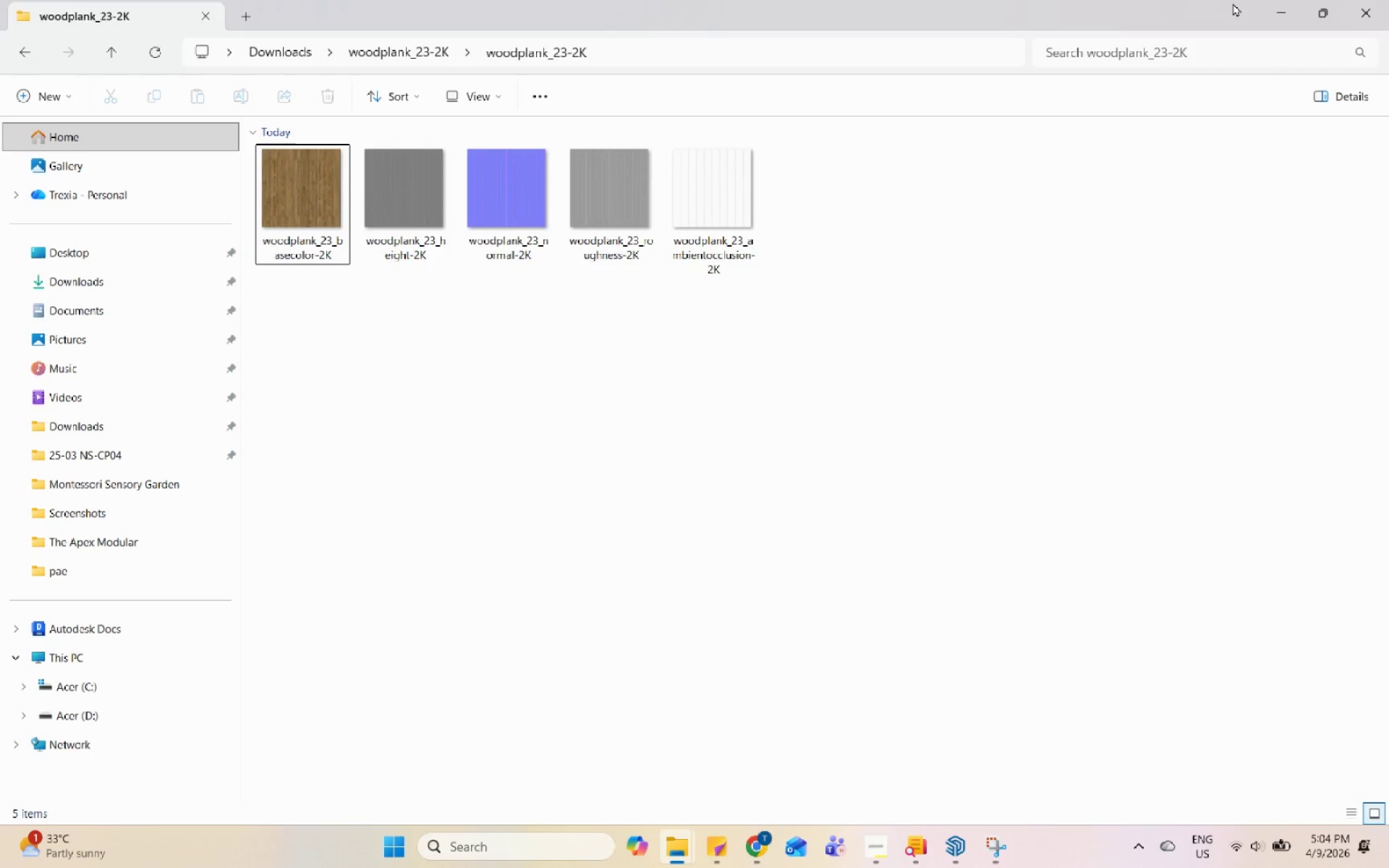 
left_click([1275, 12])
 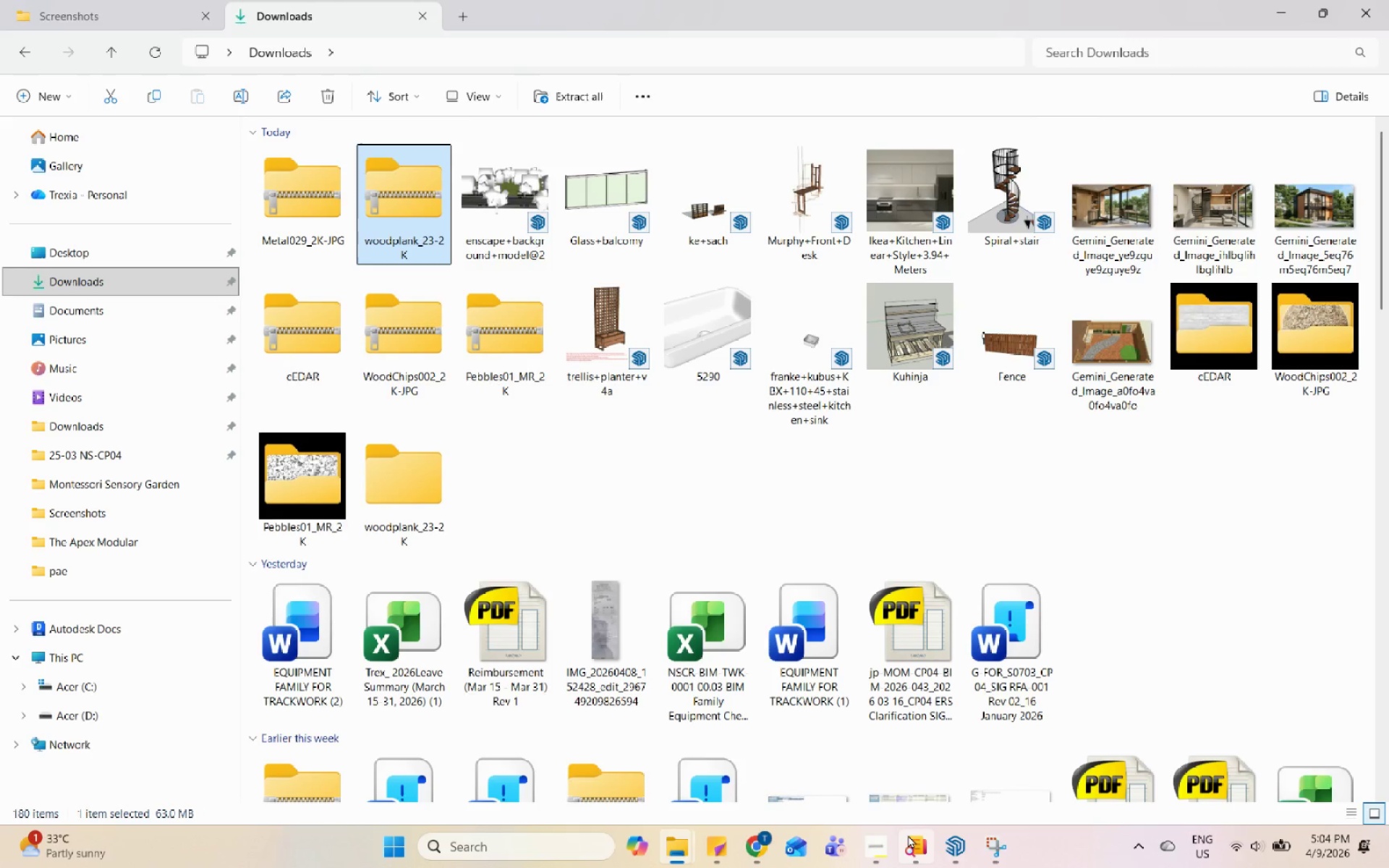 
left_click([891, 853])